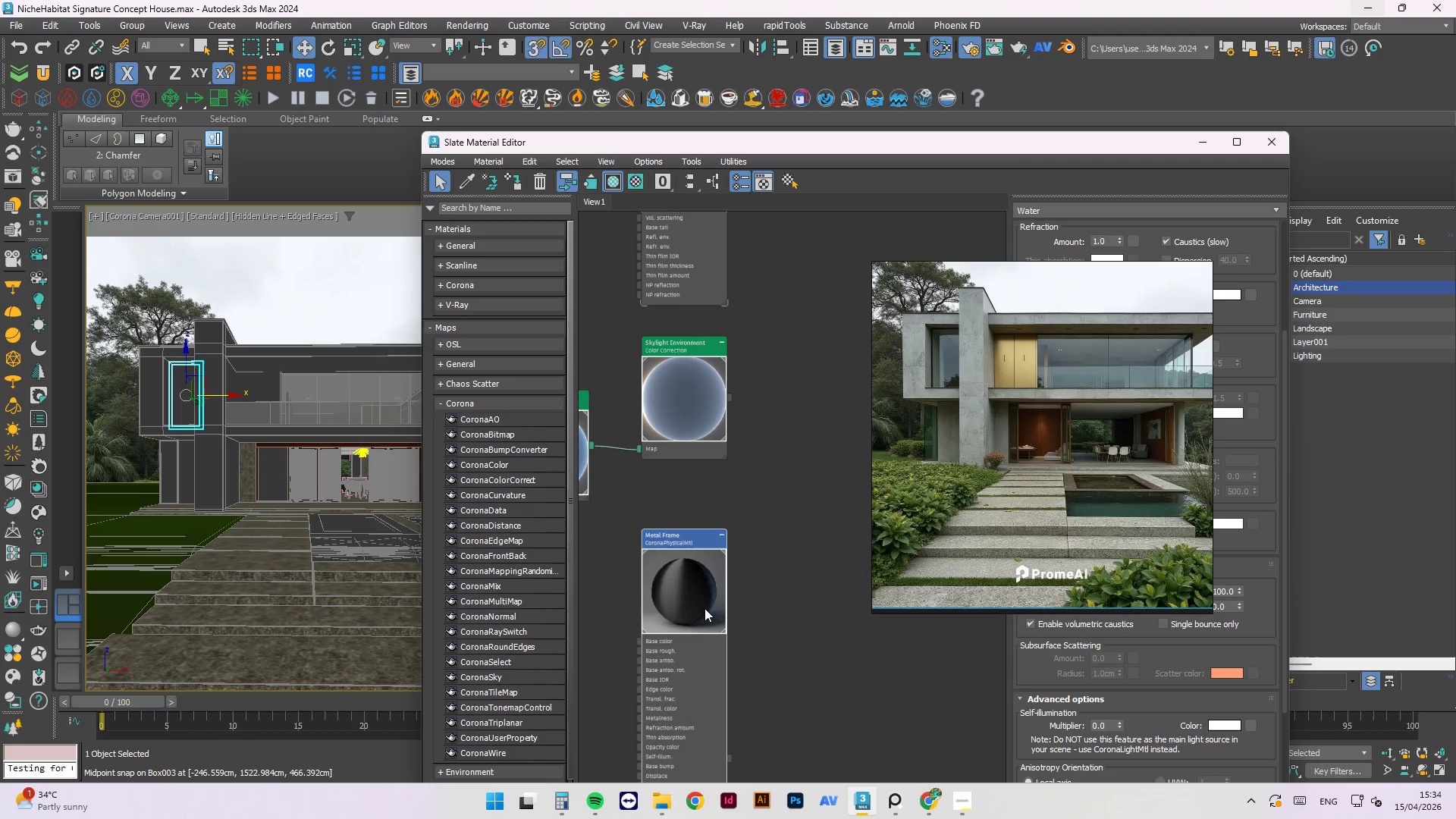 
left_click([761, 174])
 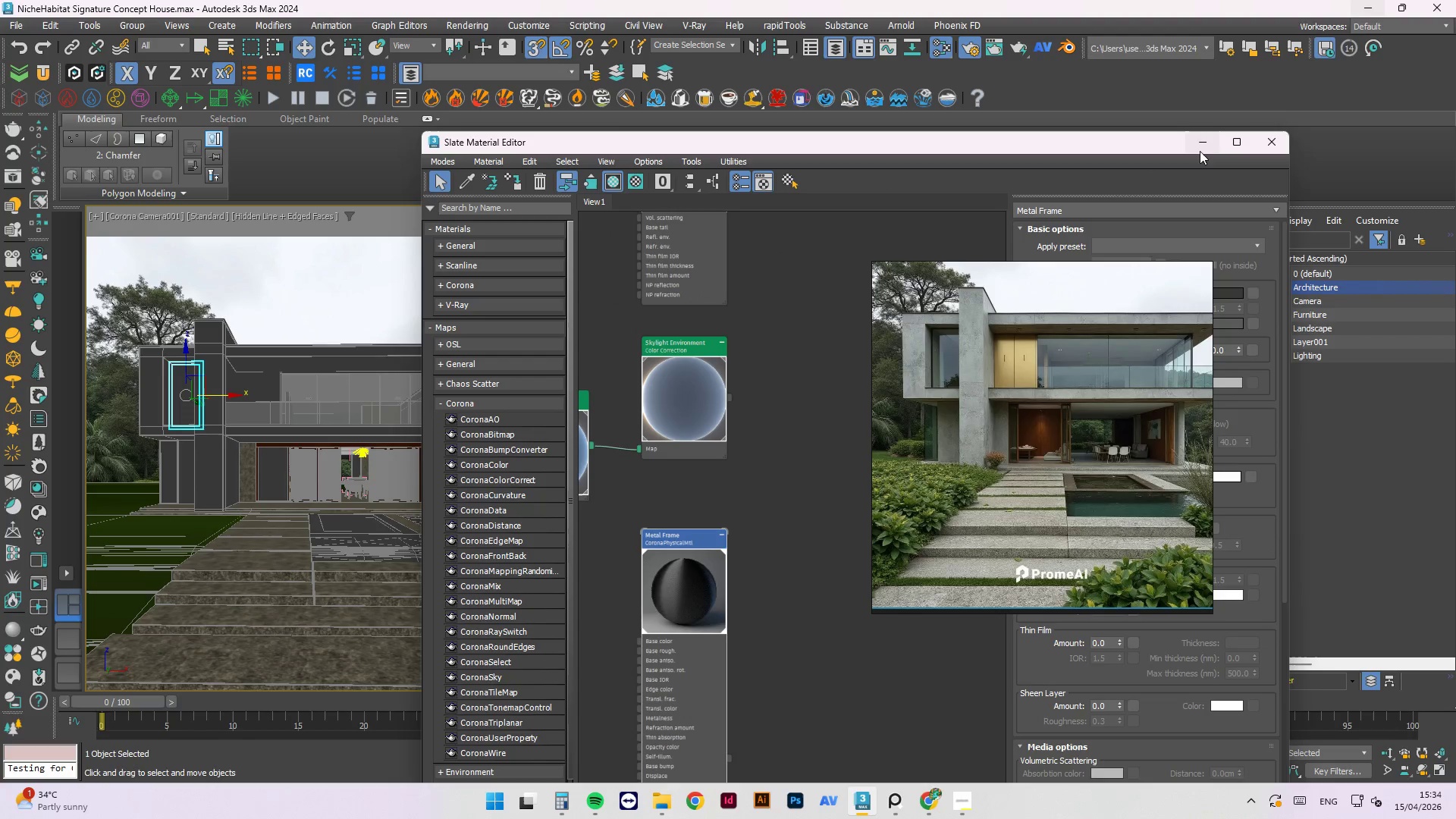 
left_click([1198, 141])
 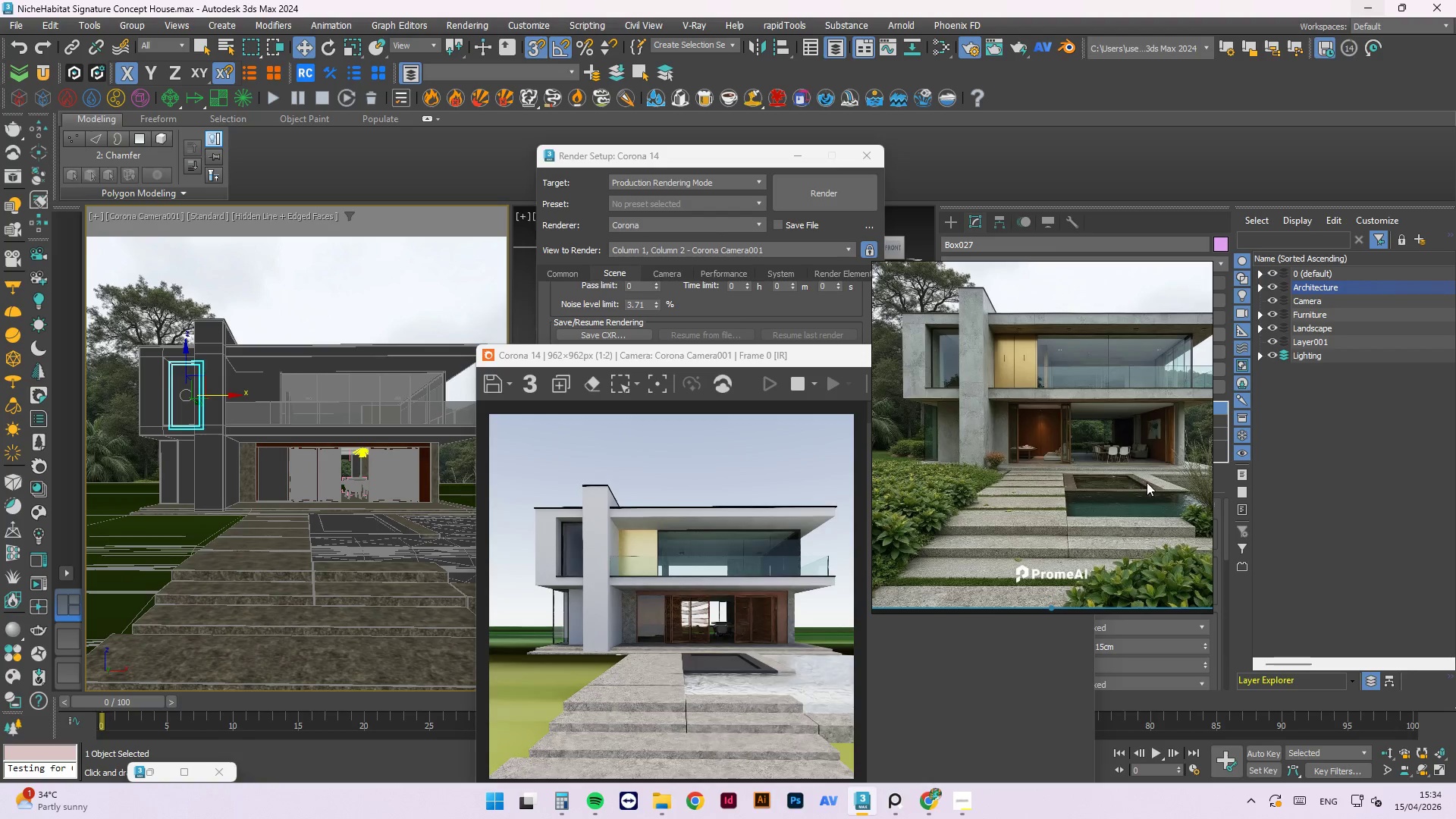 
wait(8.3)
 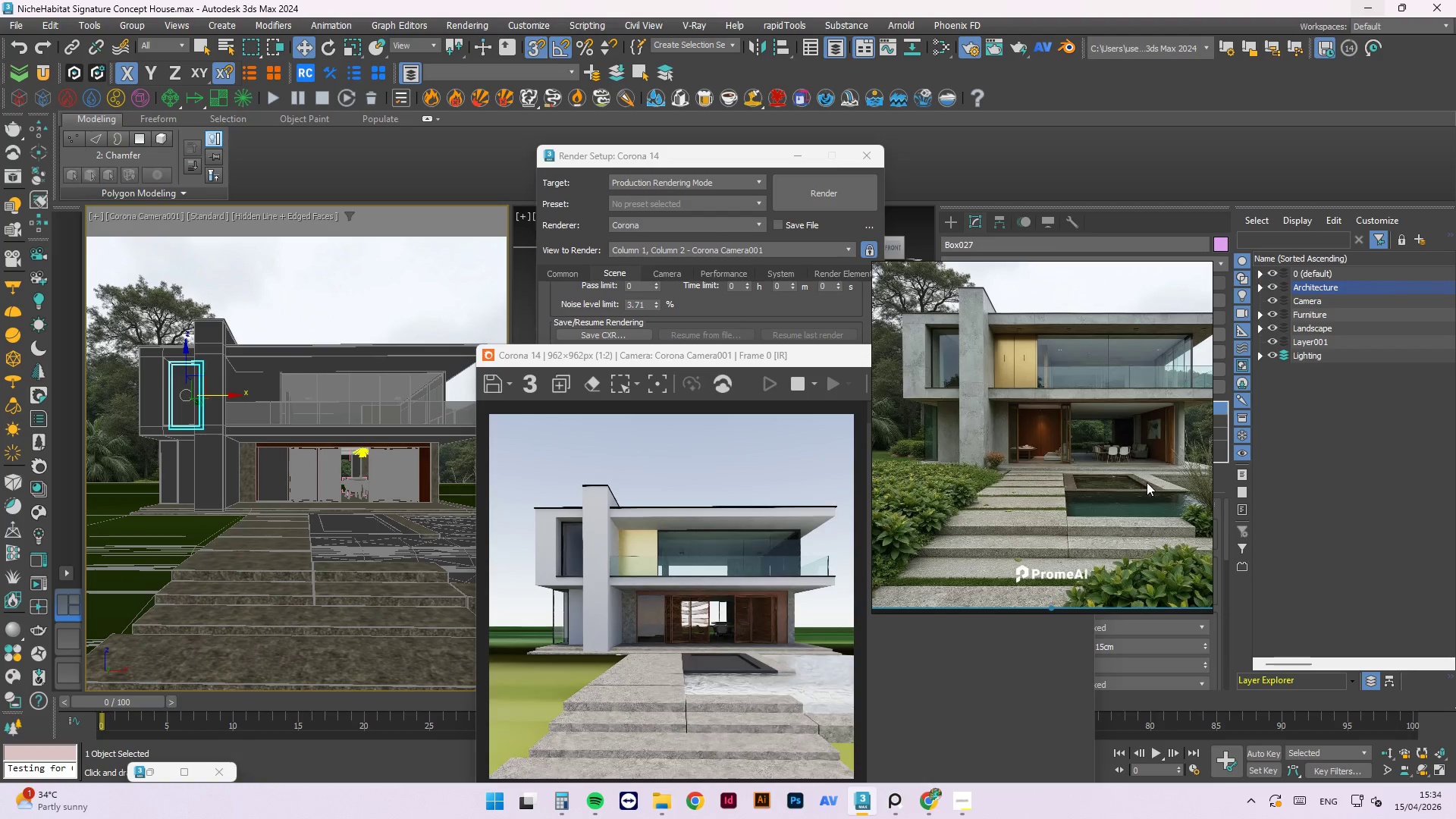 
scroll: coordinate [930, 400], scroll_direction: up, amount: 7.0
 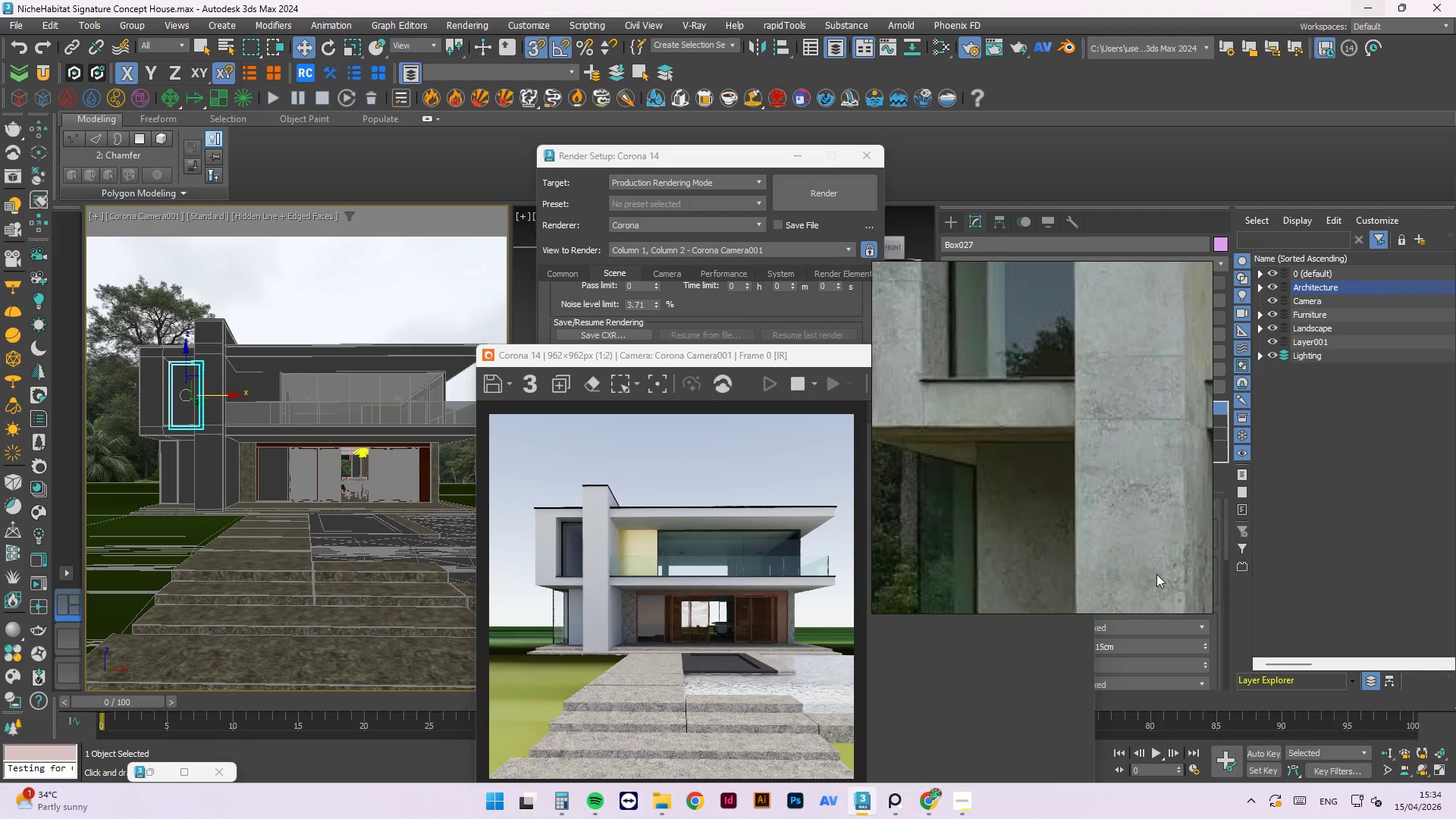 
scroll: coordinate [990, 408], scroll_direction: down, amount: 3.0
 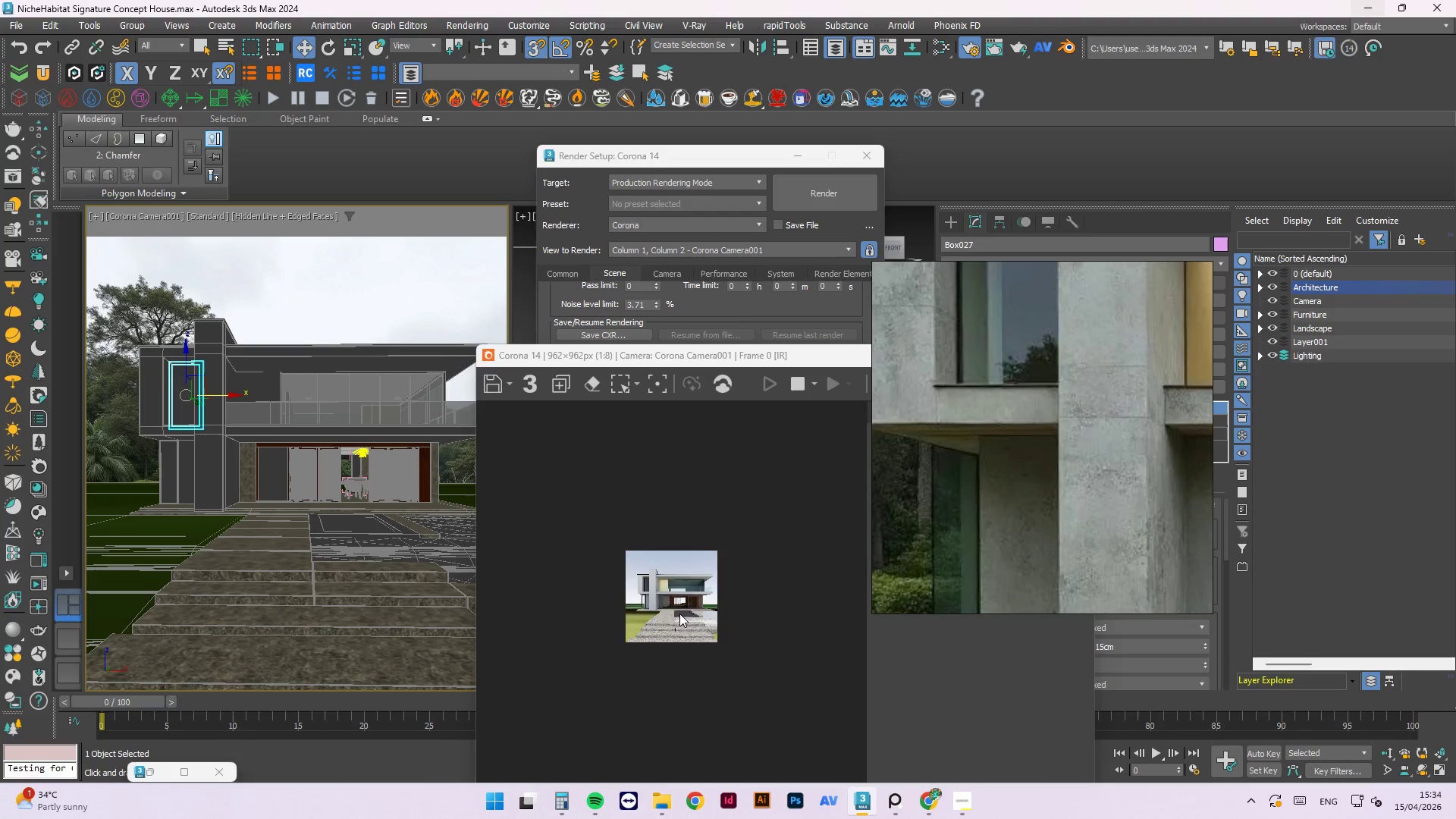 
scroll: coordinate [708, 609], scroll_direction: up, amount: 3.0
 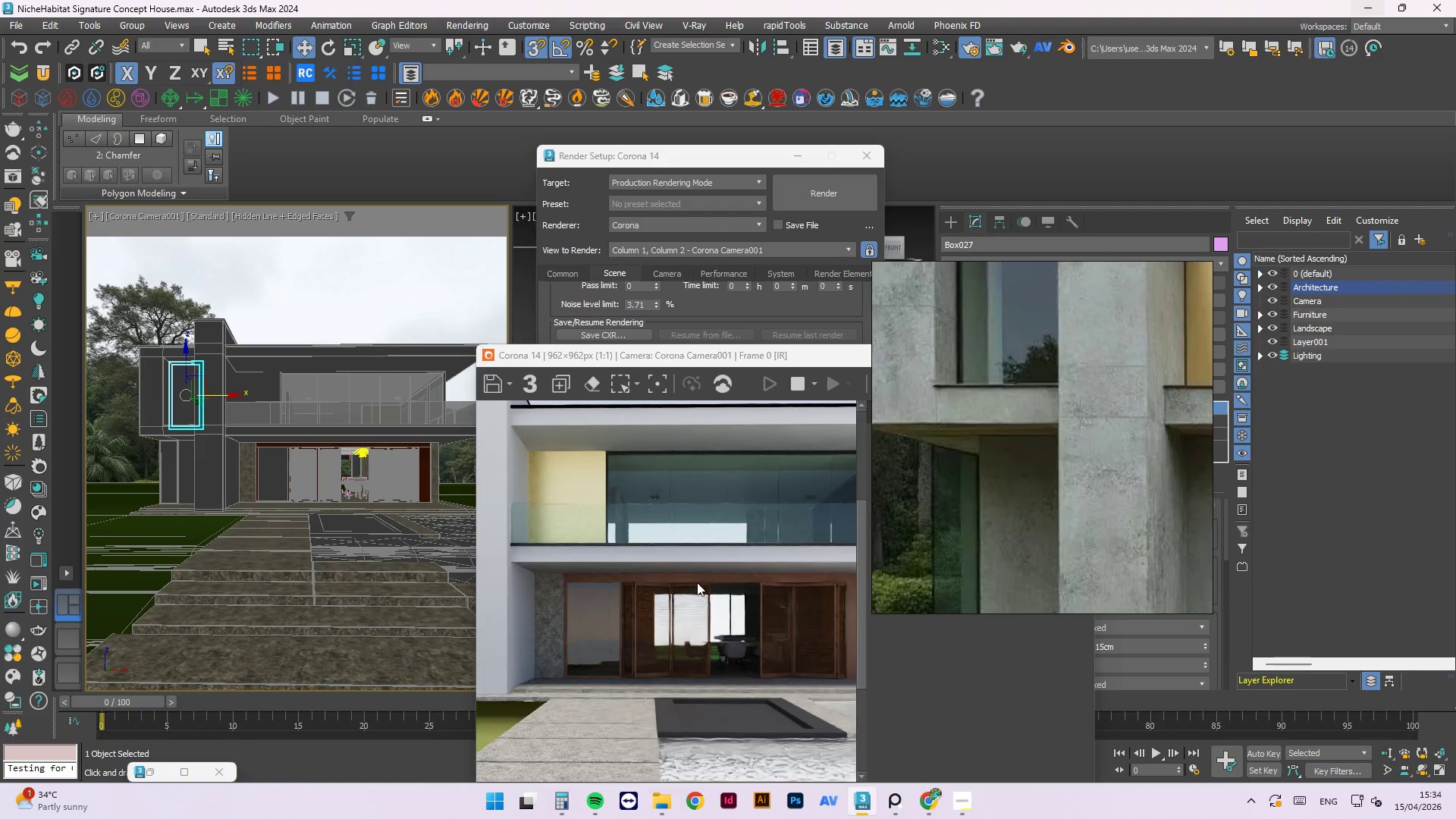 
scroll: coordinate [696, 580], scroll_direction: down, amount: 1.0
 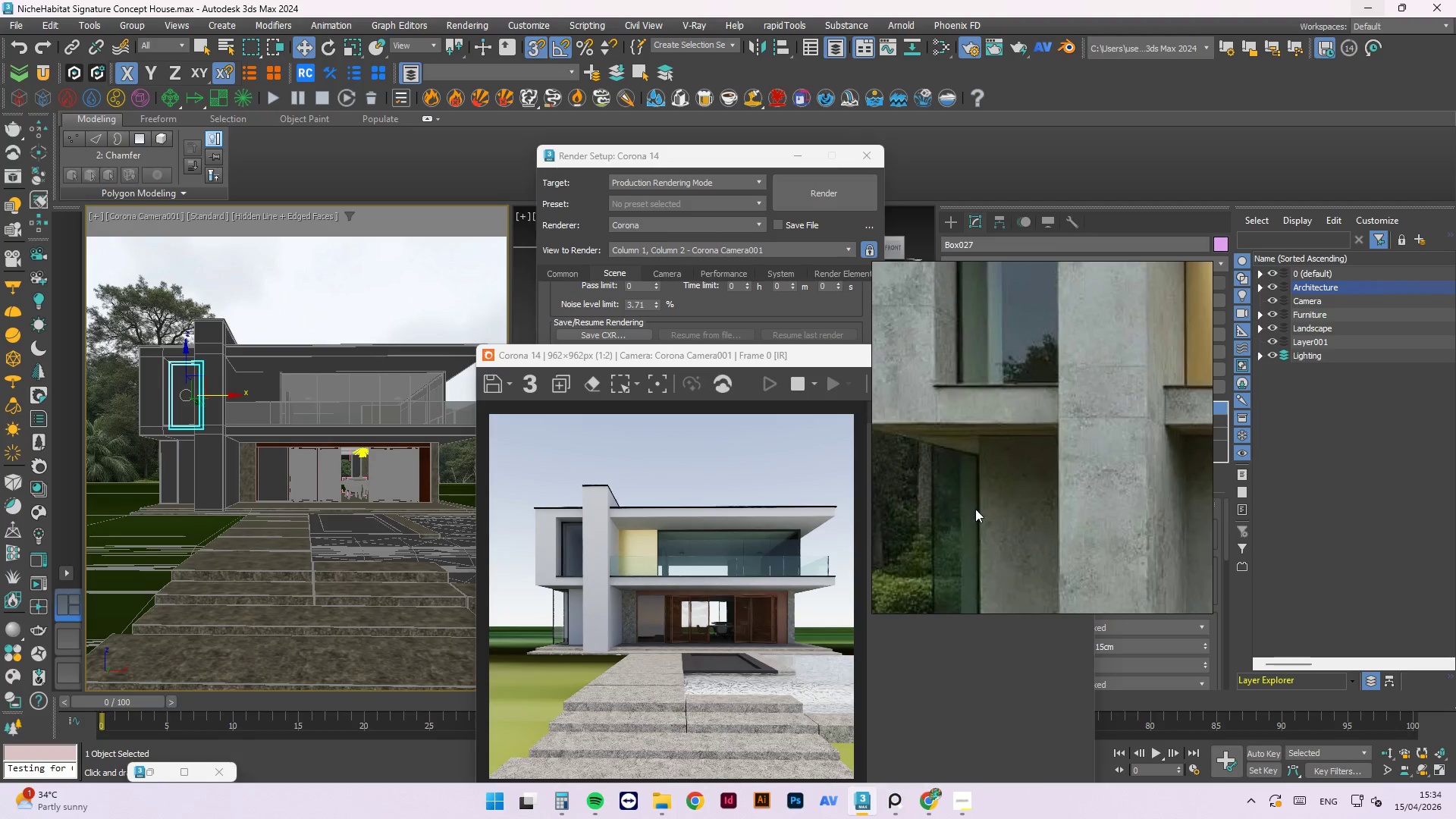 
scroll: coordinate [765, 737], scroll_direction: up, amount: 2.0
 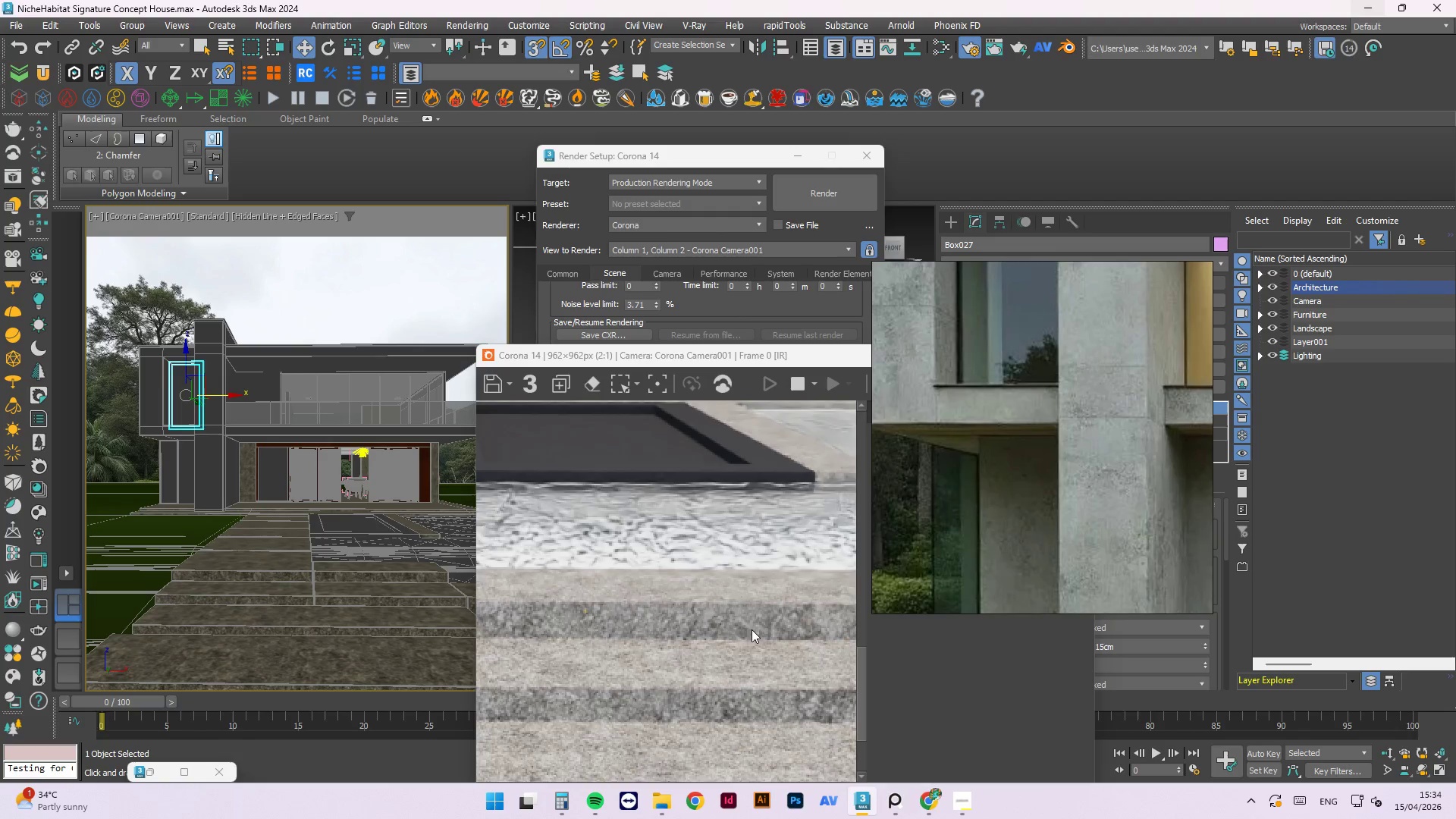 
scroll: coordinate [789, 701], scroll_direction: down, amount: 3.0
 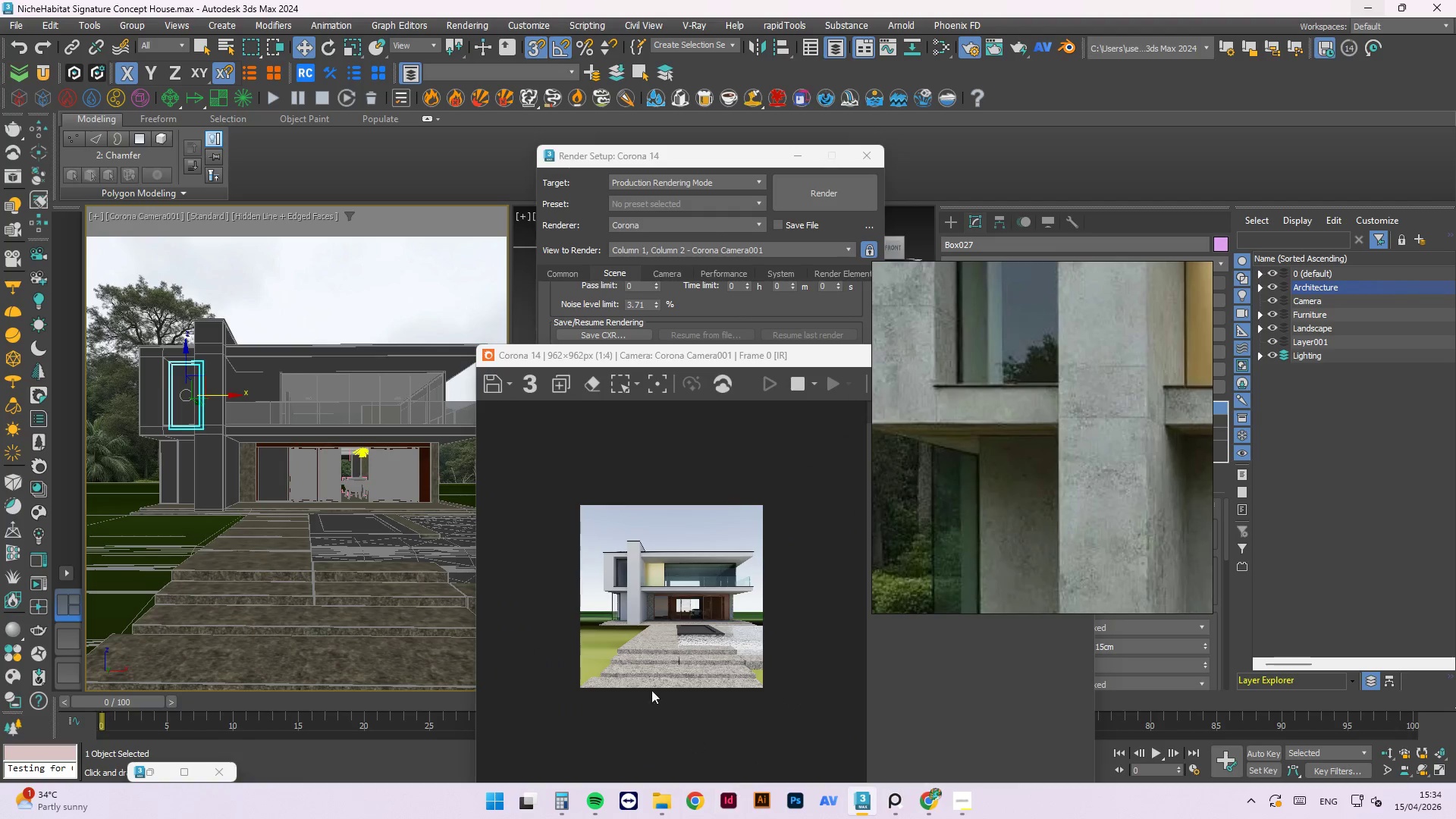 
scroll: coordinate [613, 691], scroll_direction: up, amount: 2.0
 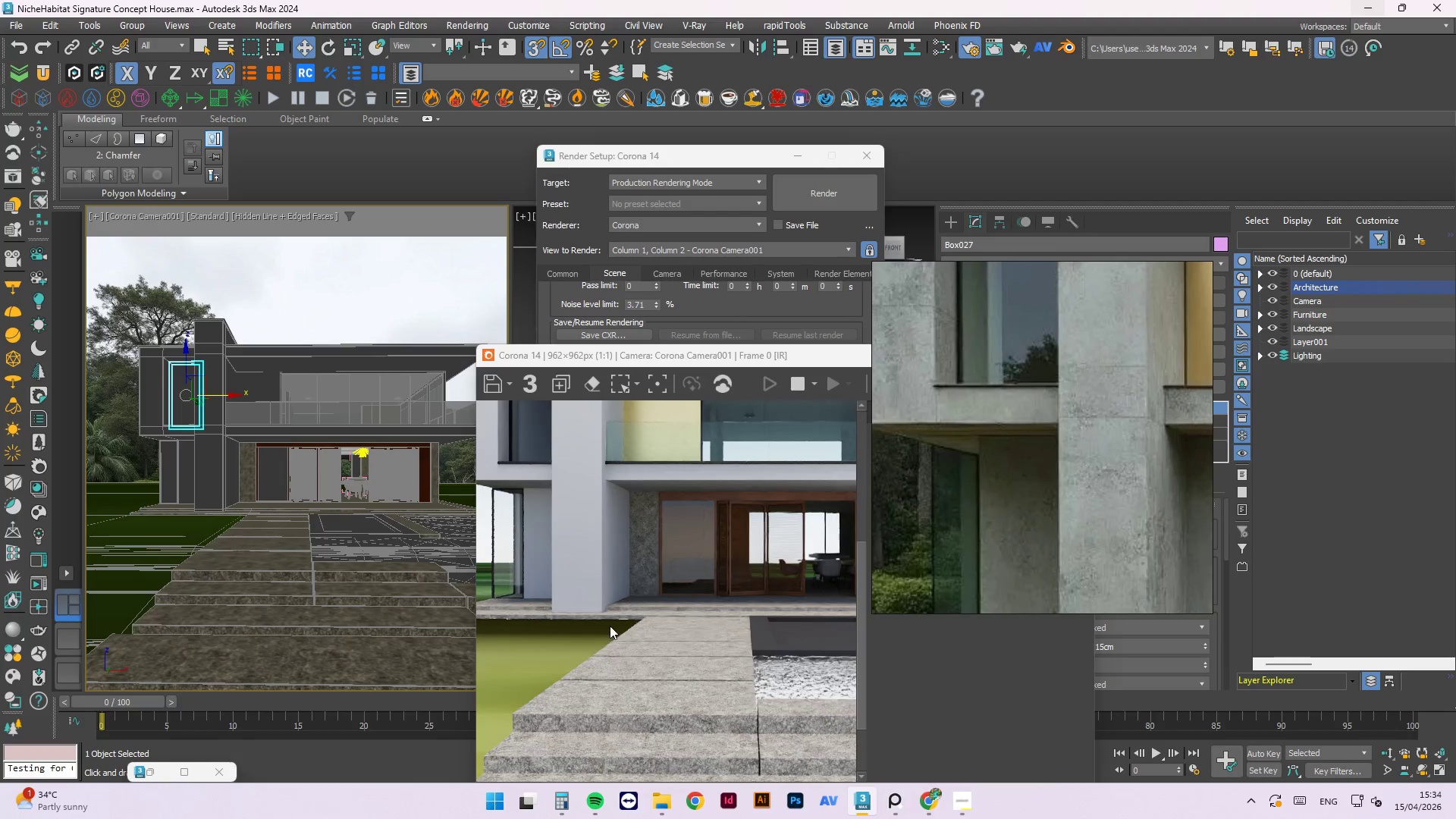 
scroll: coordinate [1026, 459], scroll_direction: down, amount: 4.0
 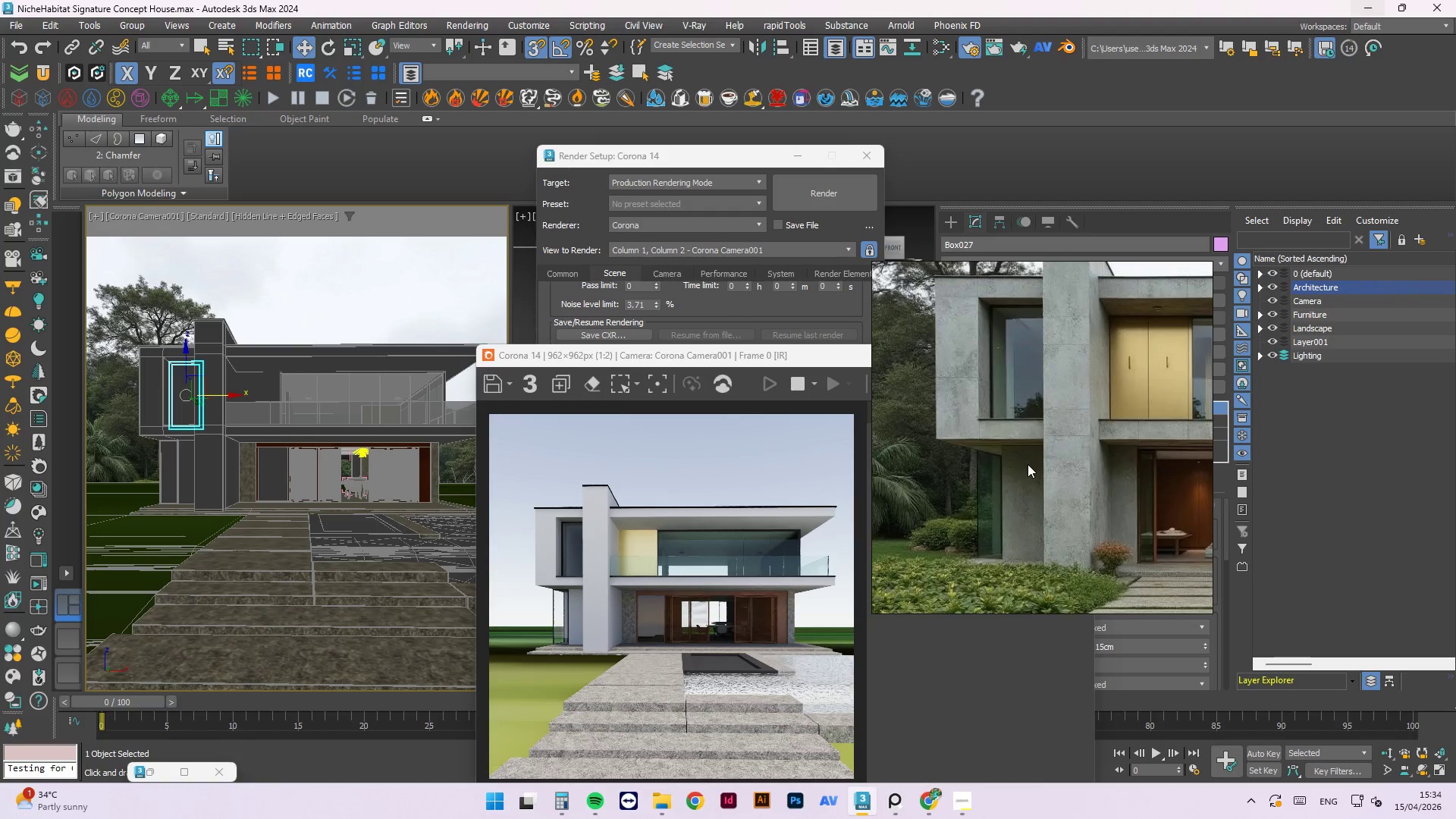 
scroll: coordinate [647, 739], scroll_direction: up, amount: 3.0
 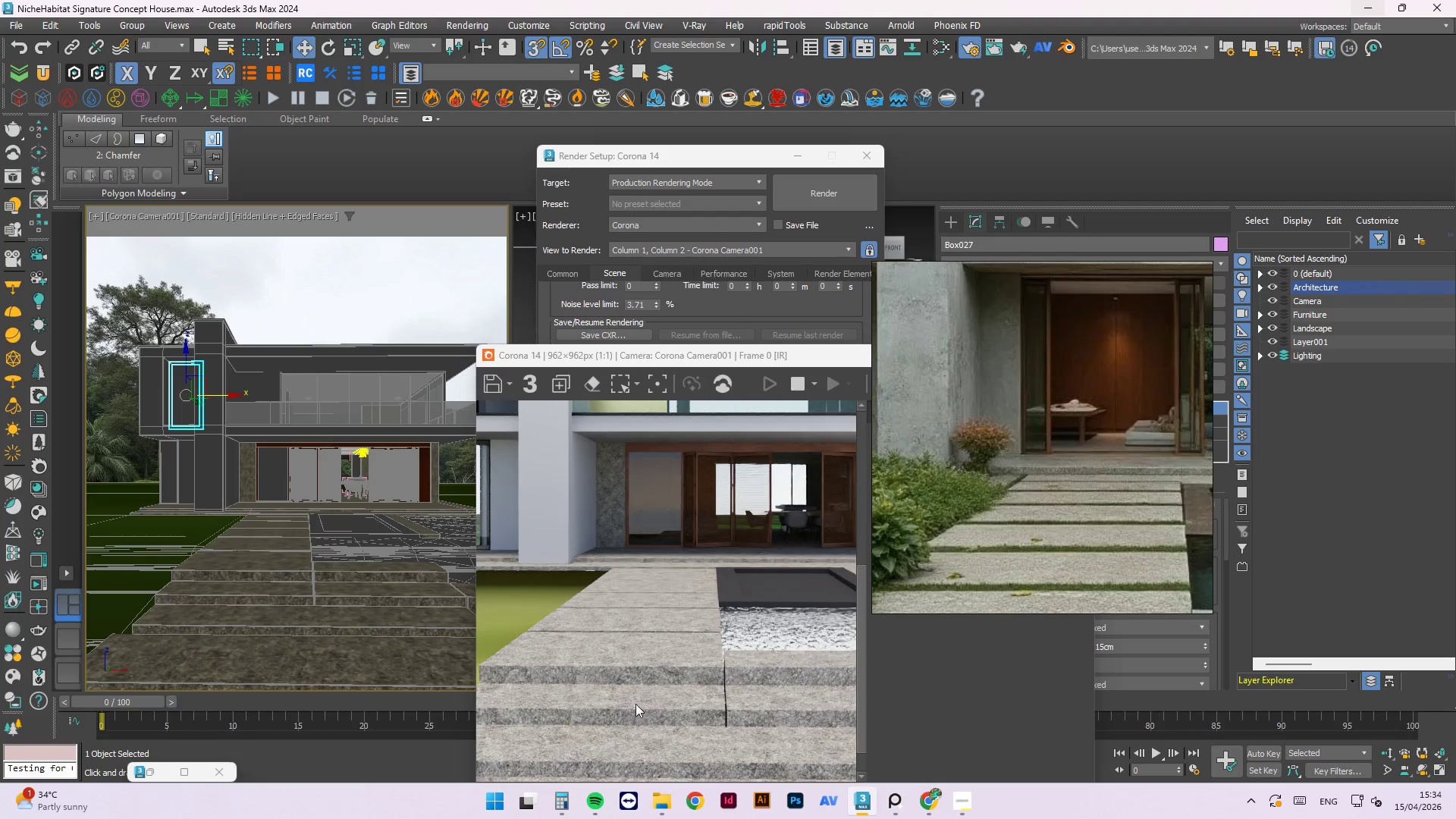 
scroll: coordinate [653, 625], scroll_direction: none, amount: 0.0
 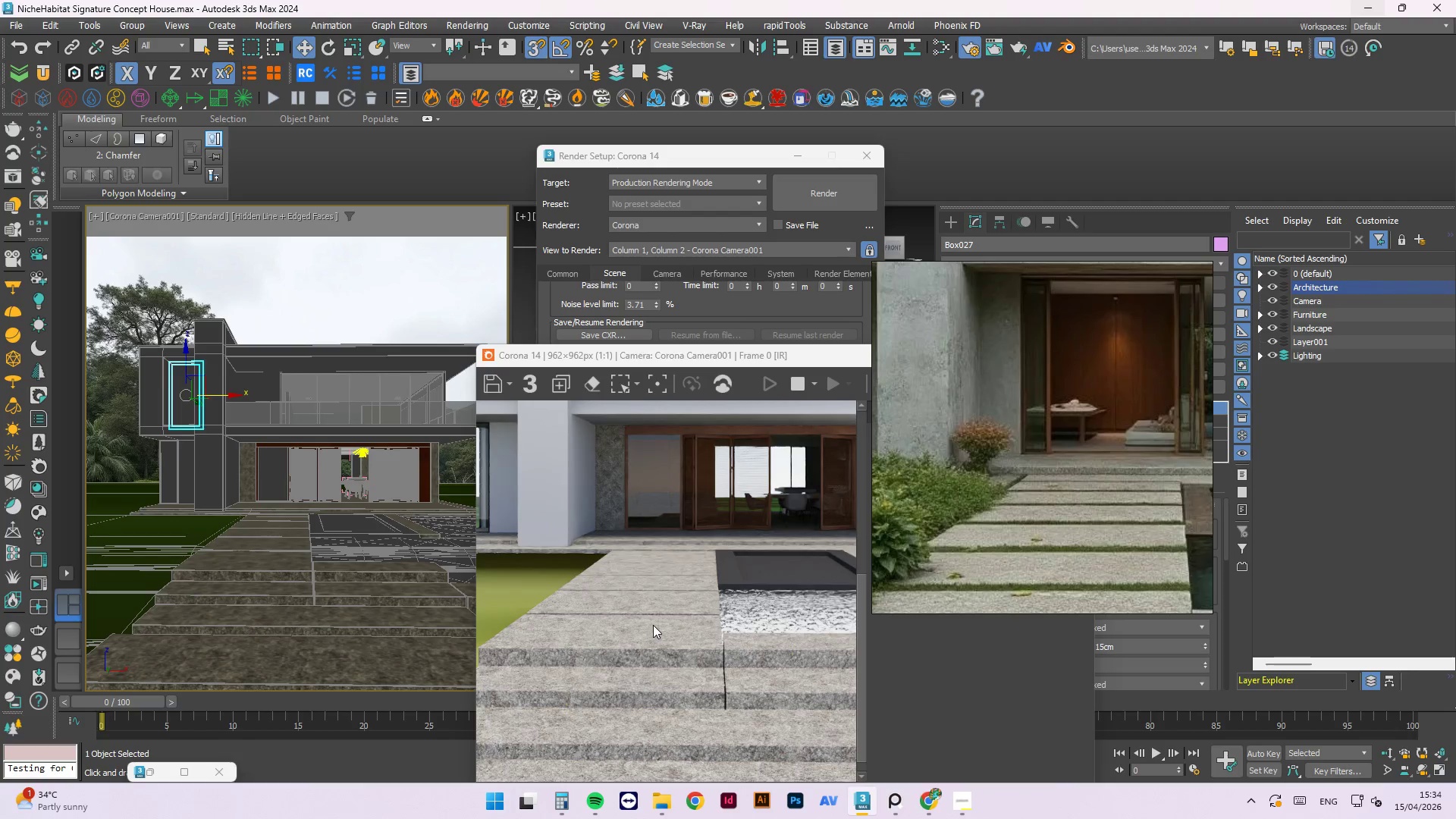 
scroll: coordinate [629, 627], scroll_direction: down, amount: 1.0
 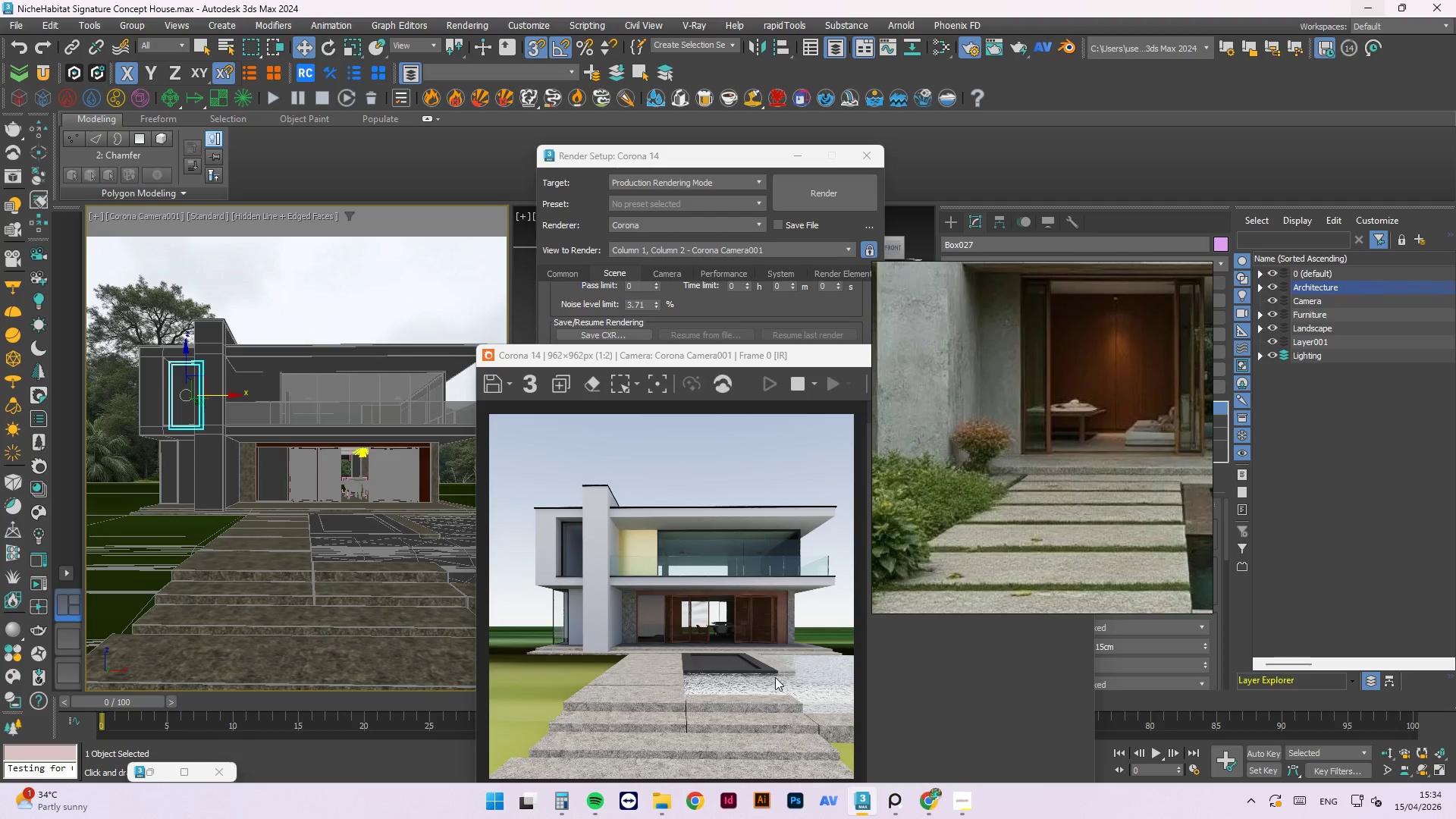 
scroll: coordinate [665, 706], scroll_direction: up, amount: 2.0
 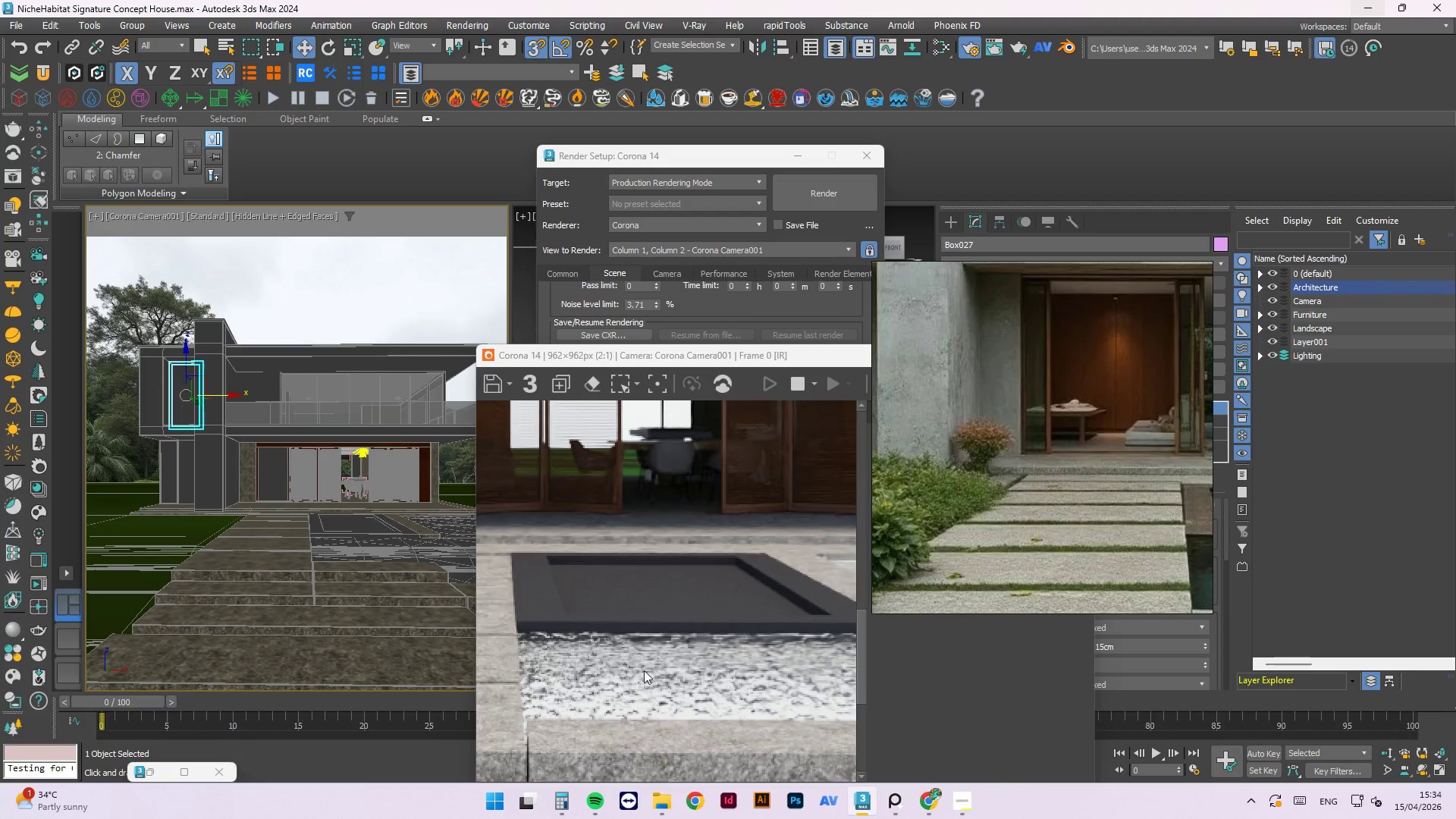 
scroll: coordinate [976, 516], scroll_direction: down, amount: 8.0
 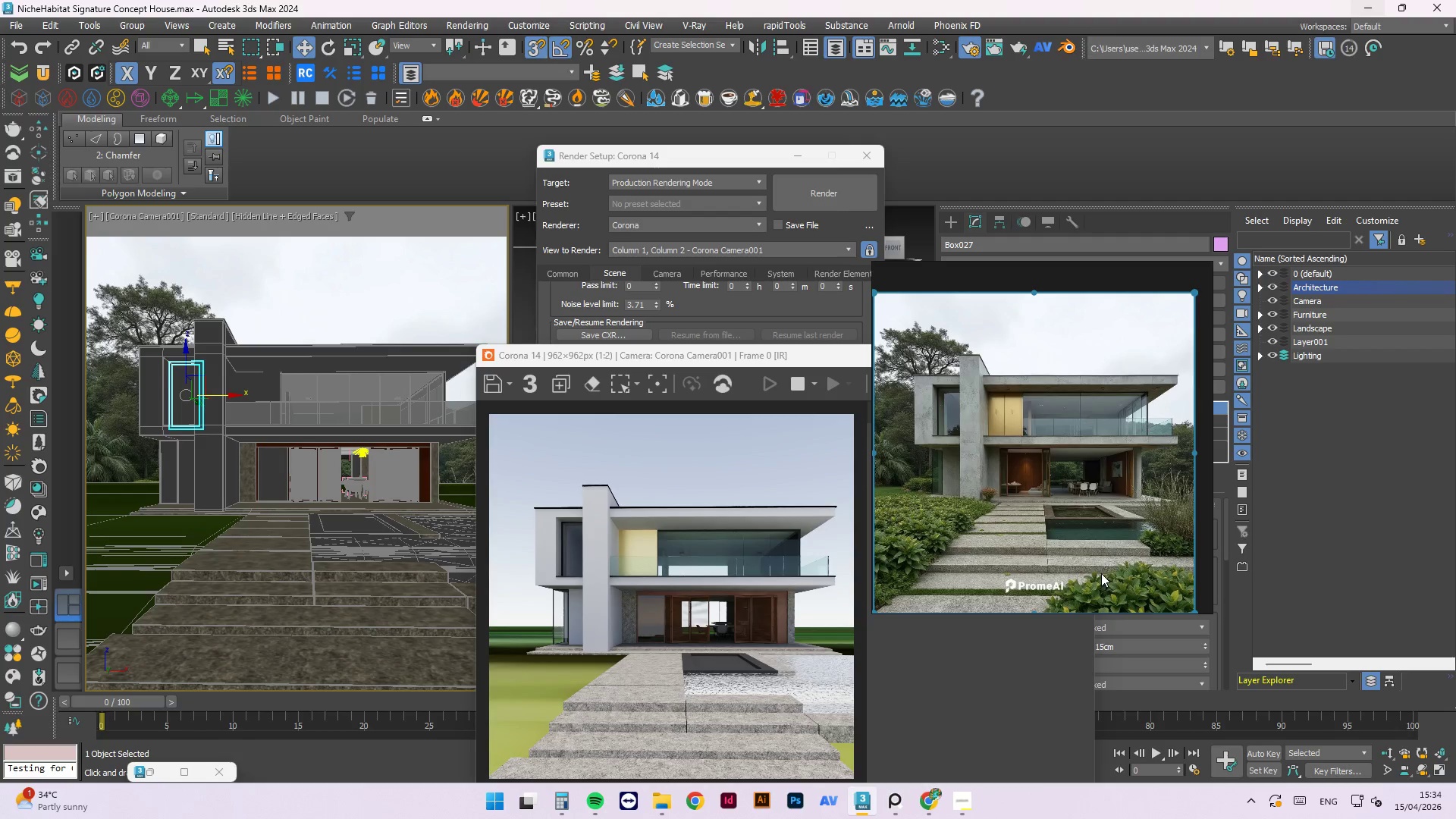 
wait(9.13)
 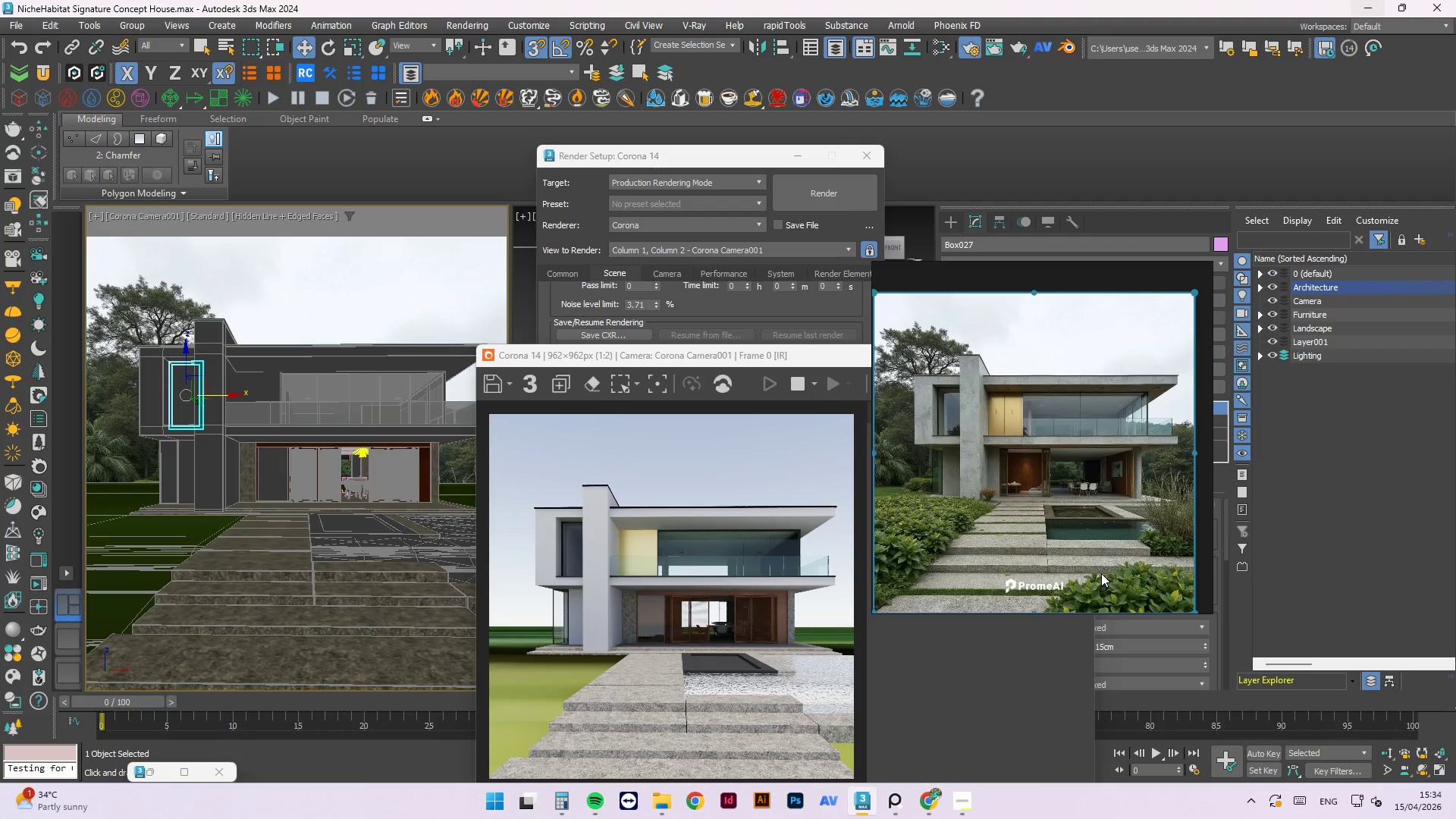 
left_click_drag(start_coordinate=[1031, 277], to_coordinate=[1046, 469])
 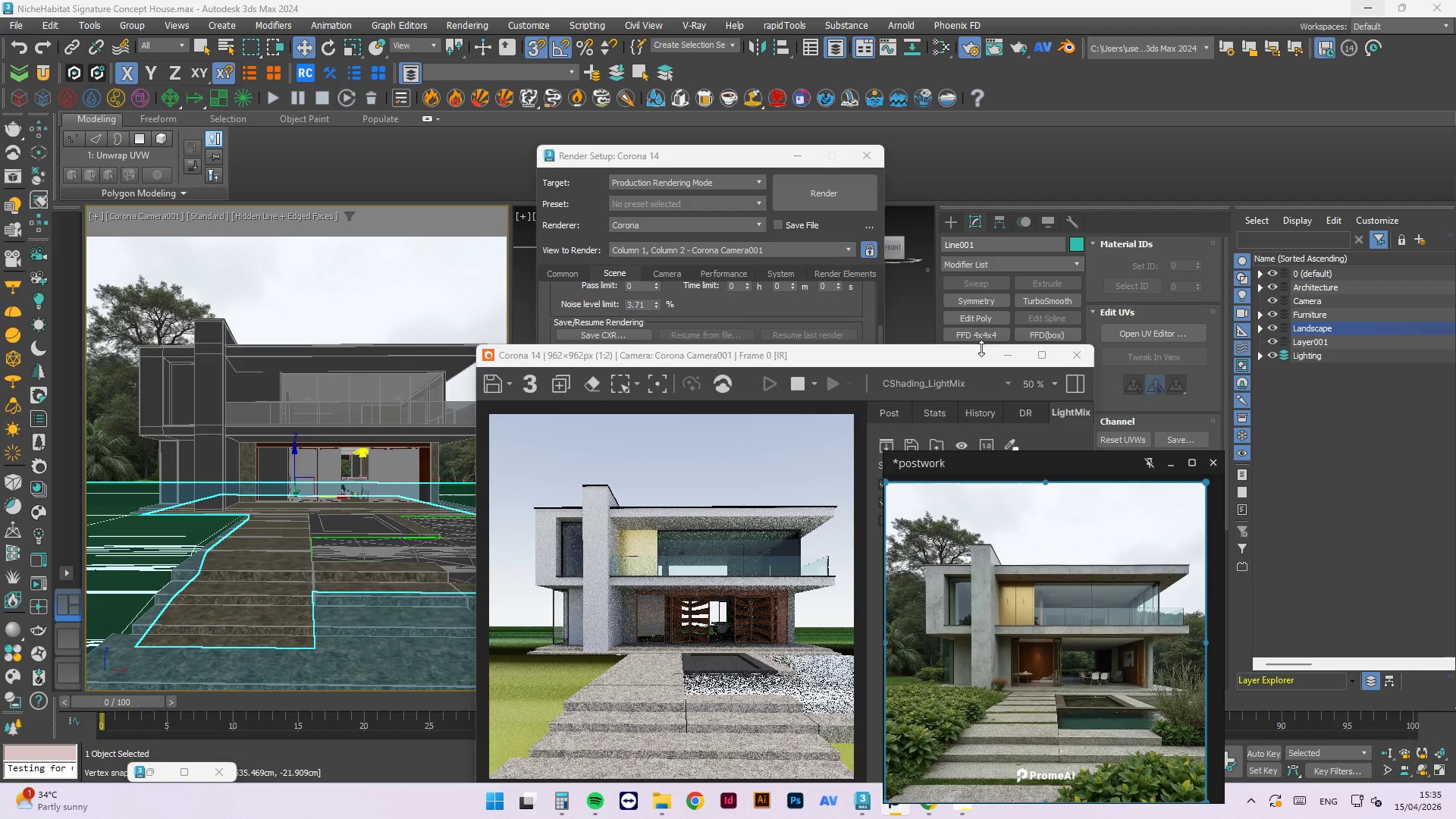 
left_click_drag(start_coordinate=[977, 347], to_coordinate=[857, 354])
 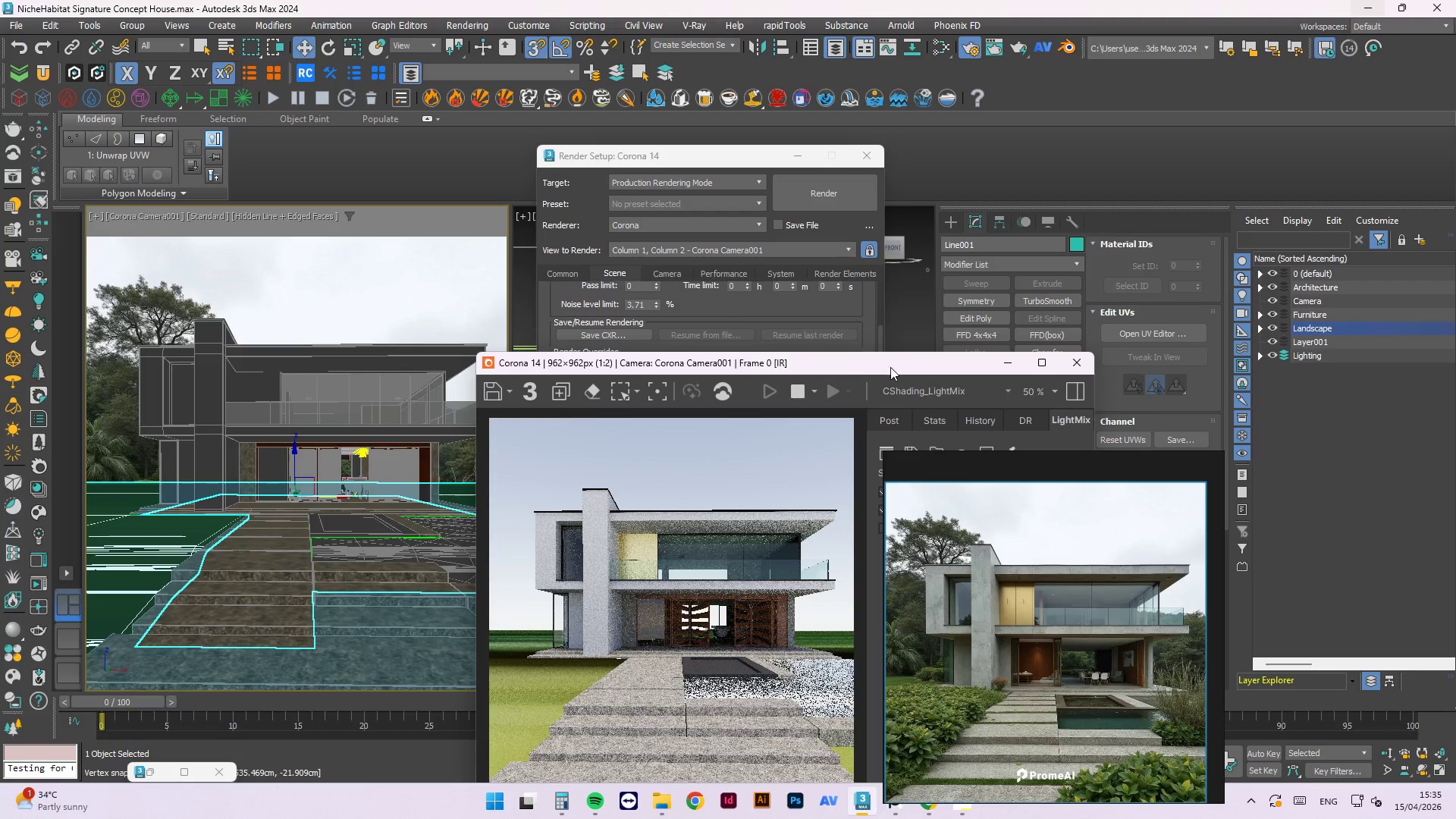 
left_click_drag(start_coordinate=[890, 367], to_coordinate=[607, 326])
 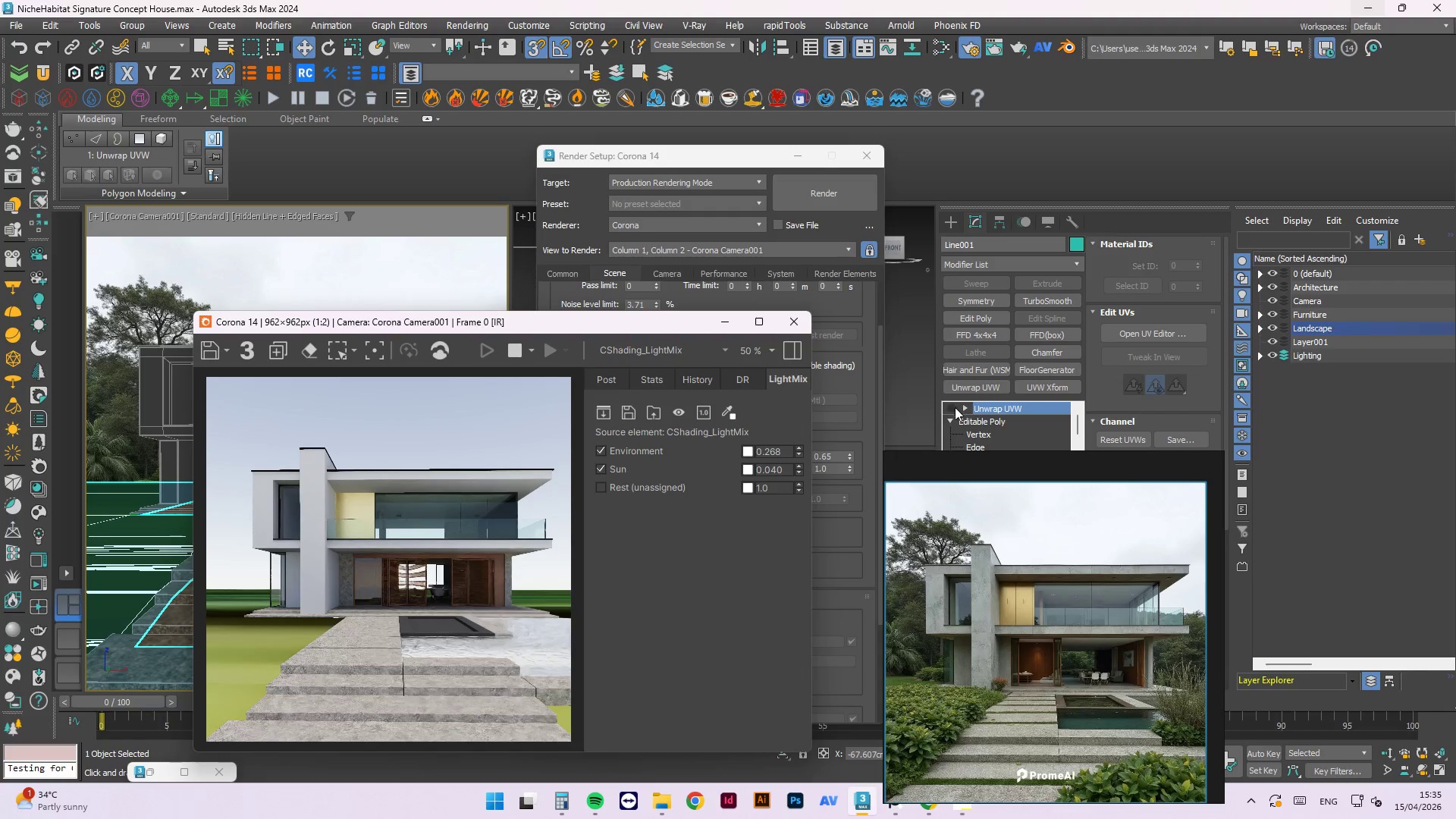 
left_click([952, 407])
 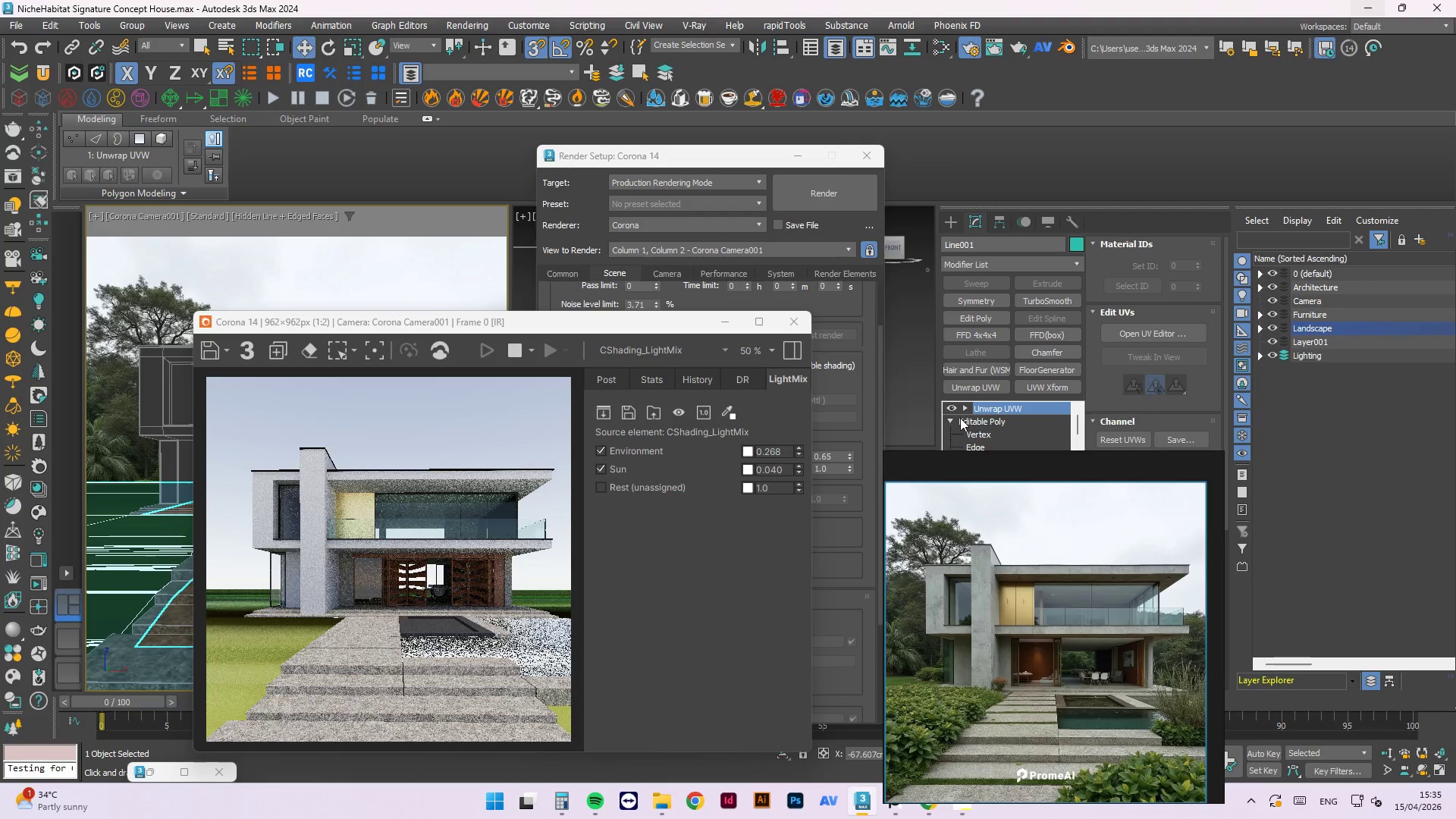 
left_click([987, 406])
 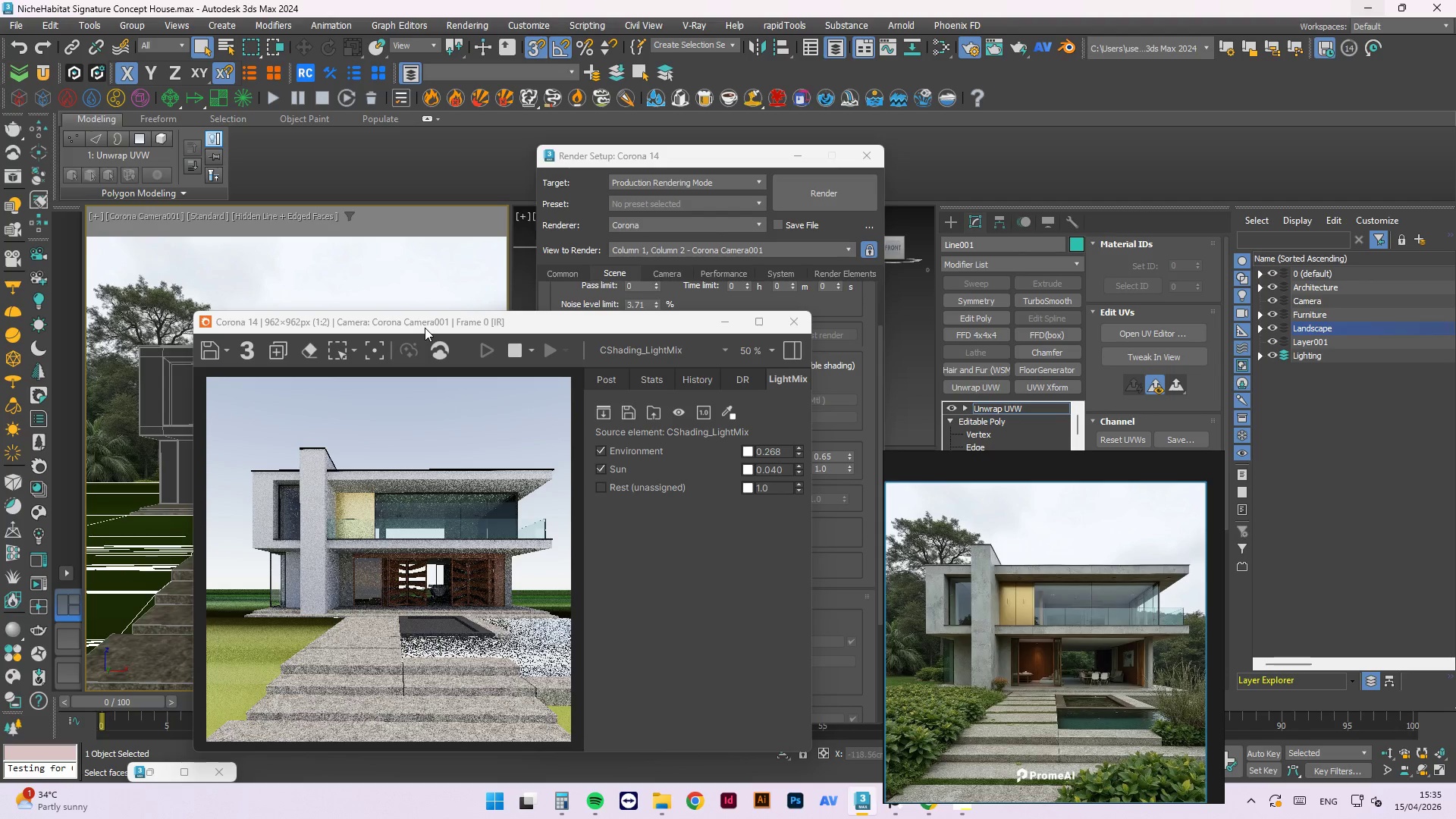 
left_click_drag(start_coordinate=[441, 328], to_coordinate=[586, 275])
 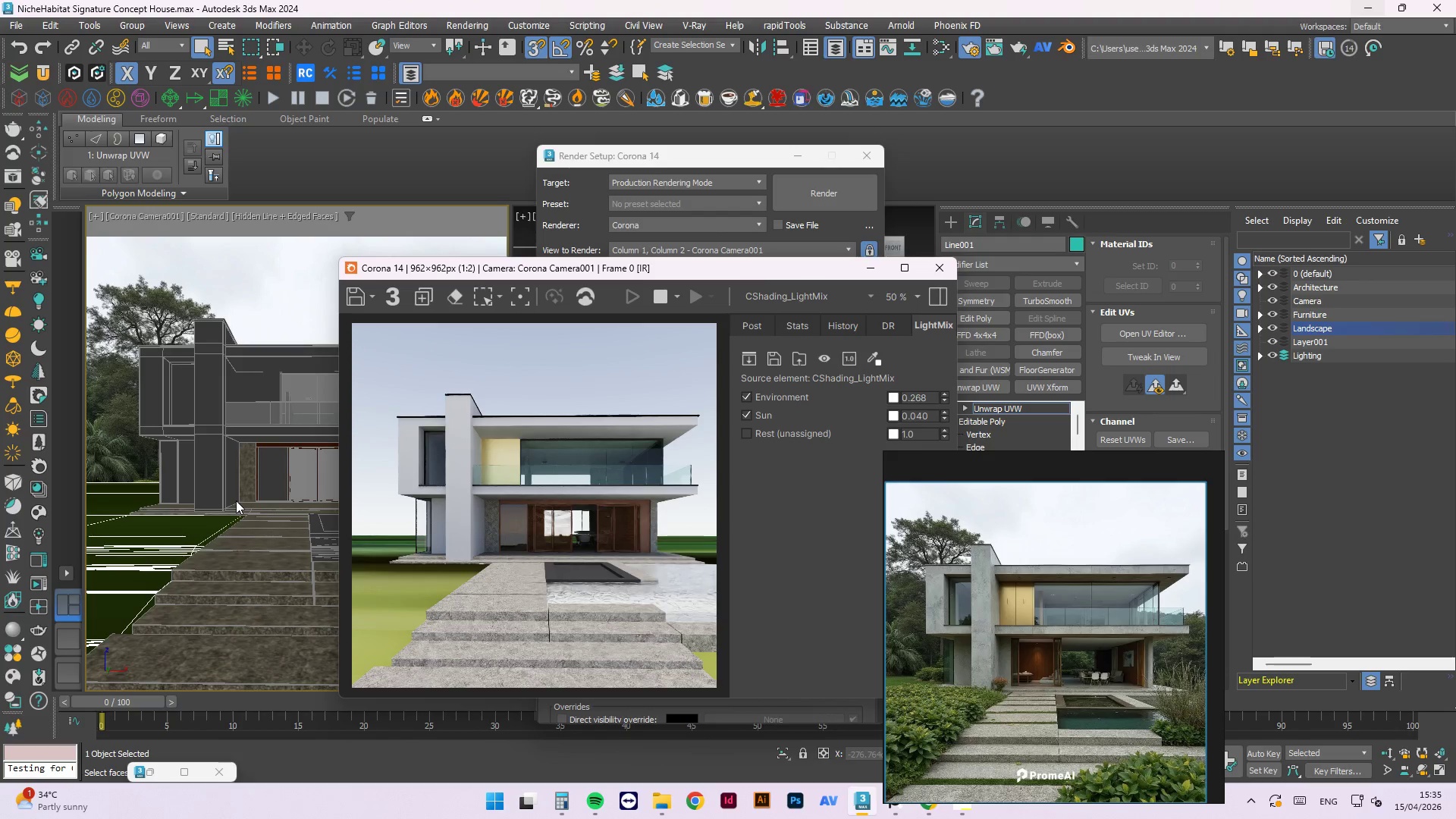 
wait(6.06)
 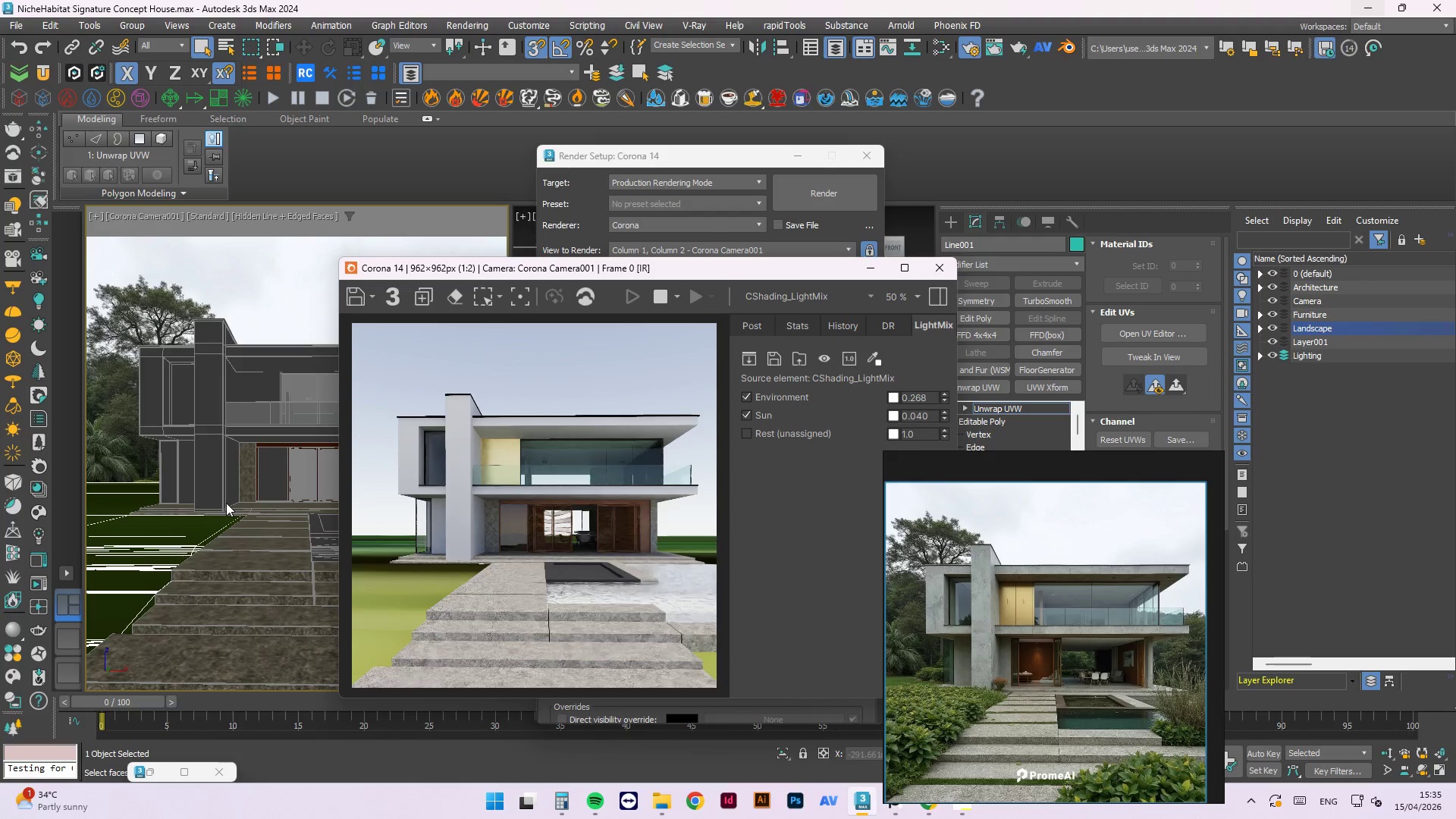 
mouse_move([940, 418])
 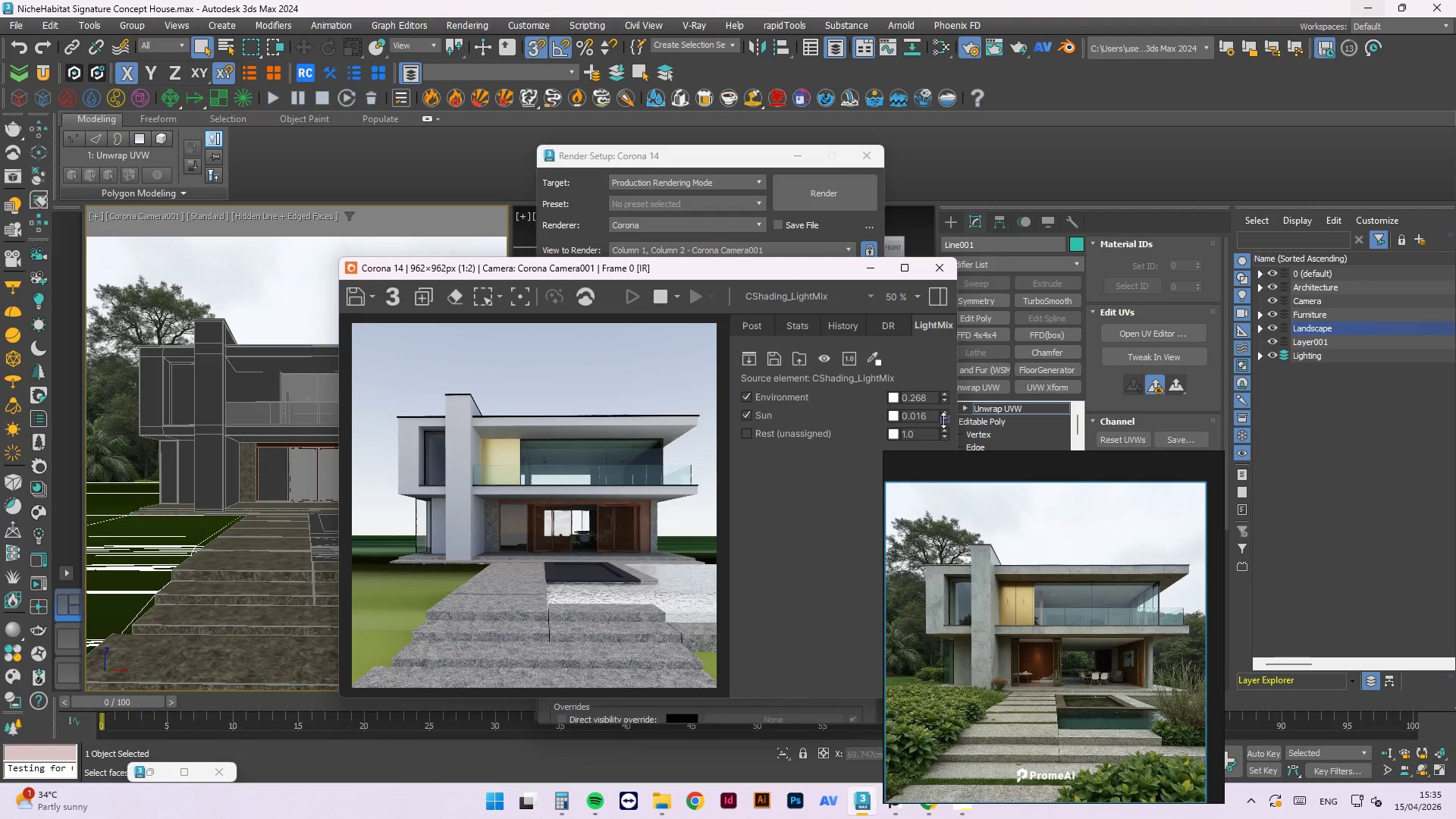 
key(Control+ControlLeft)
 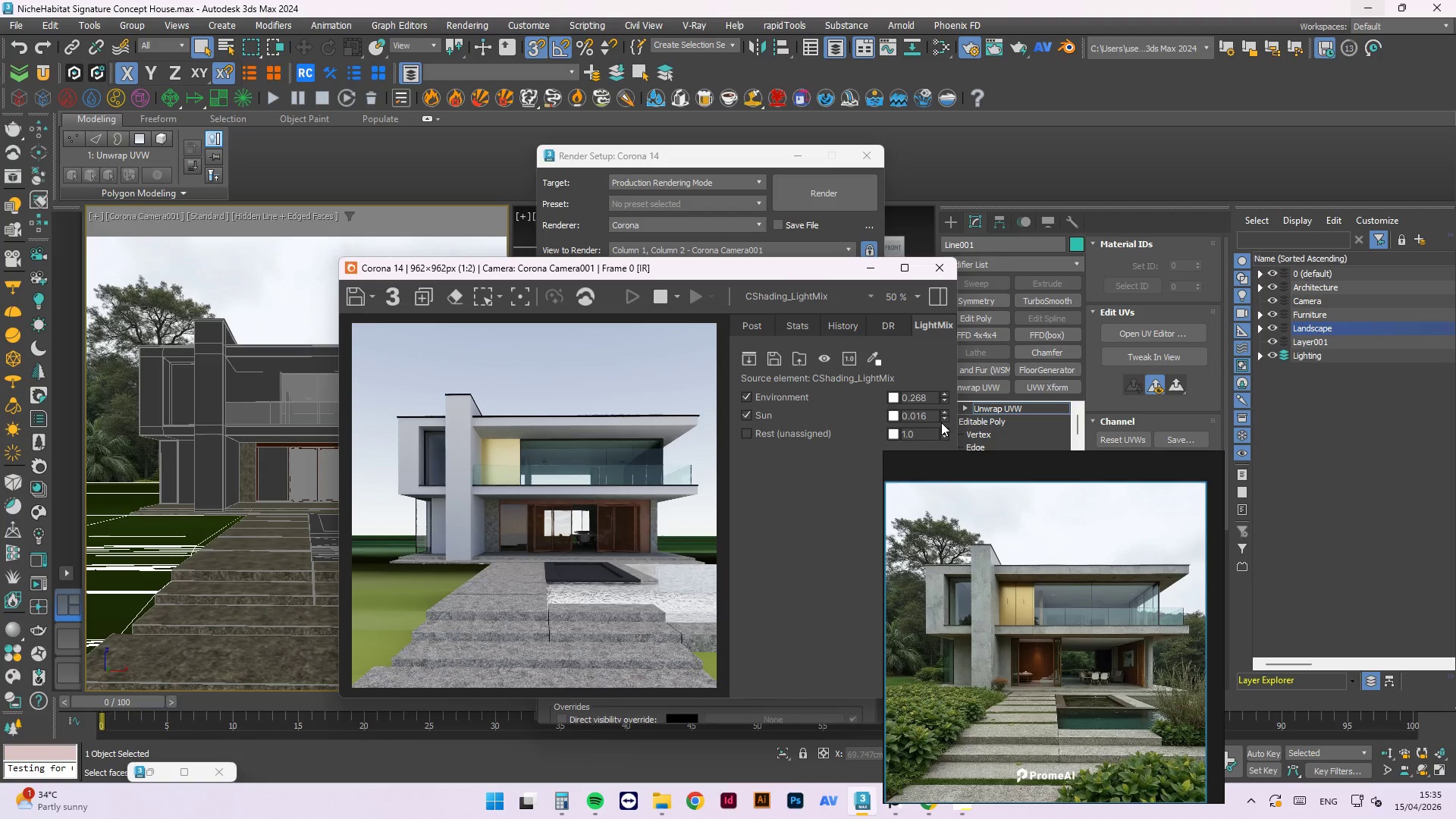 
key(Control+Z)
 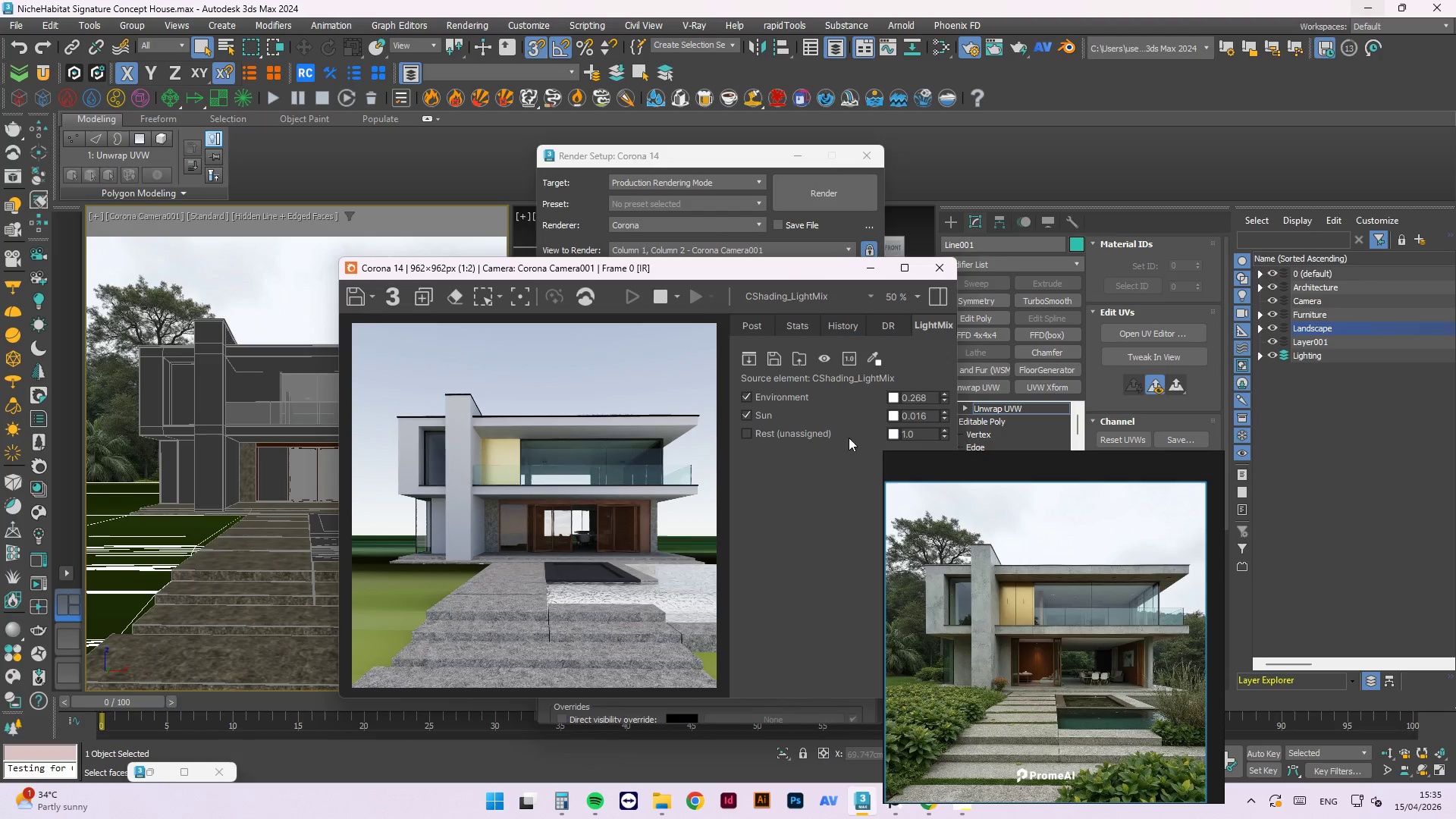 
left_click([798, 469])
 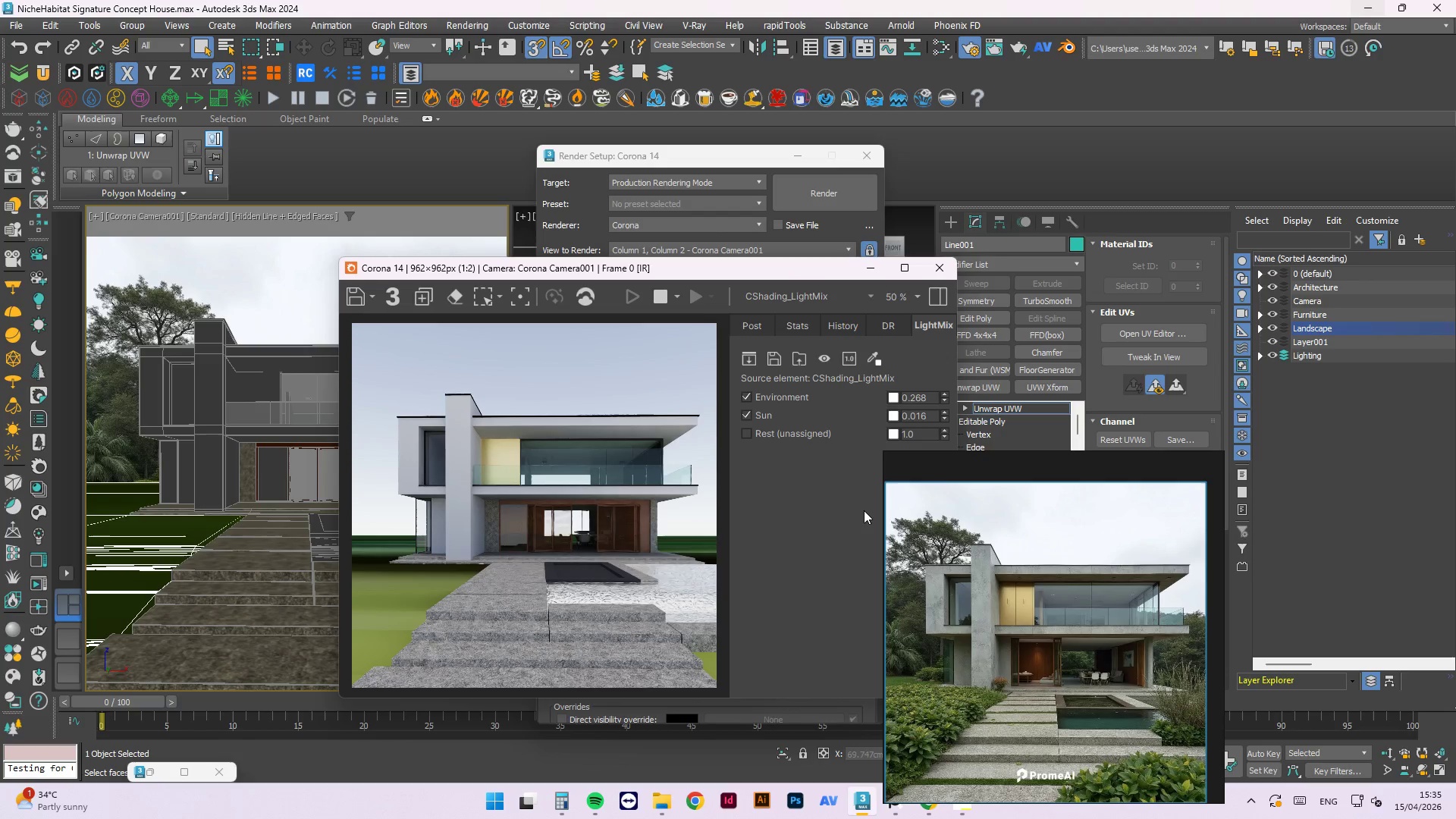 
key(Control+Z)
 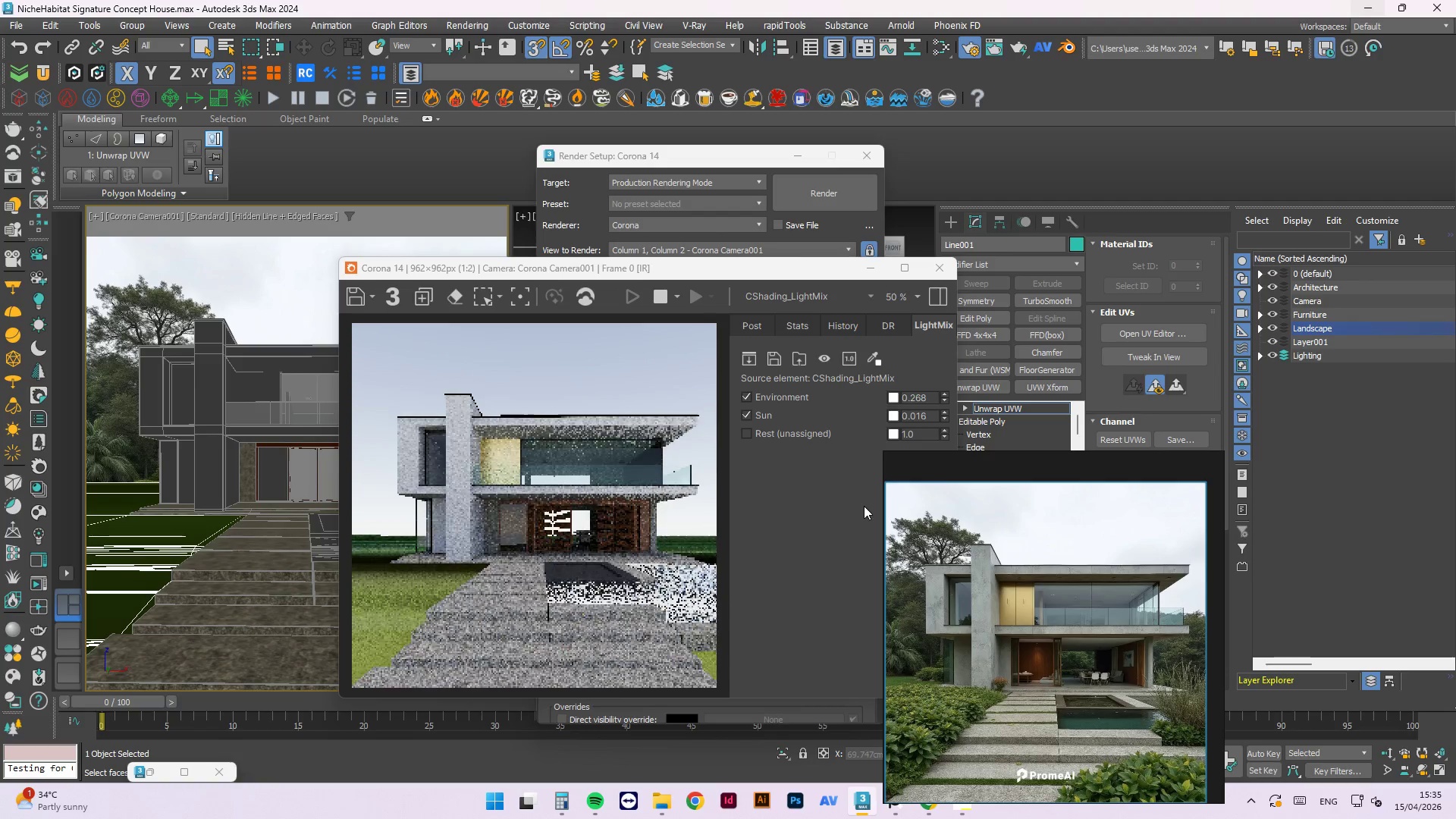 
key(Control+Z)
 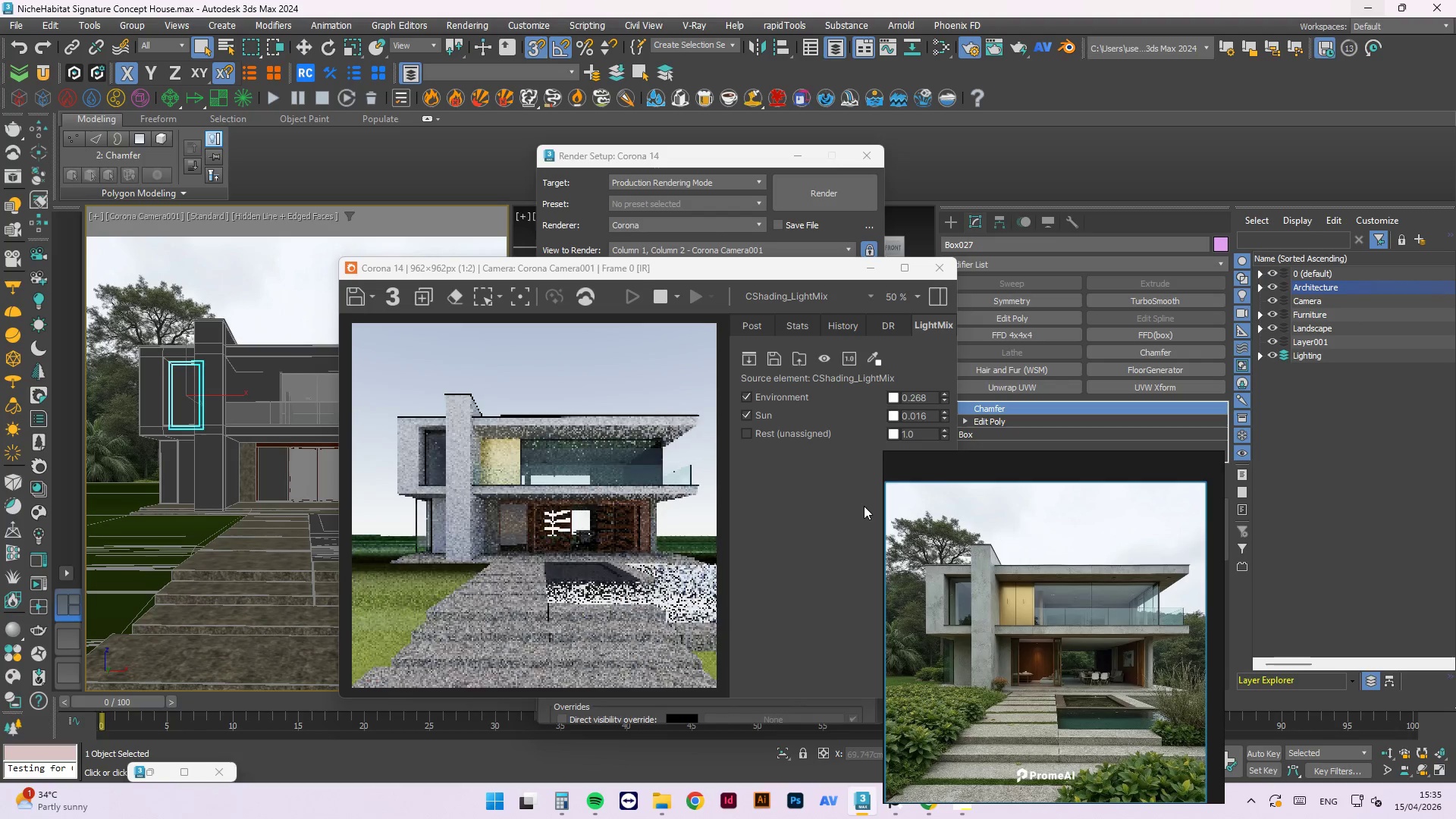 
key(Control+Z)
 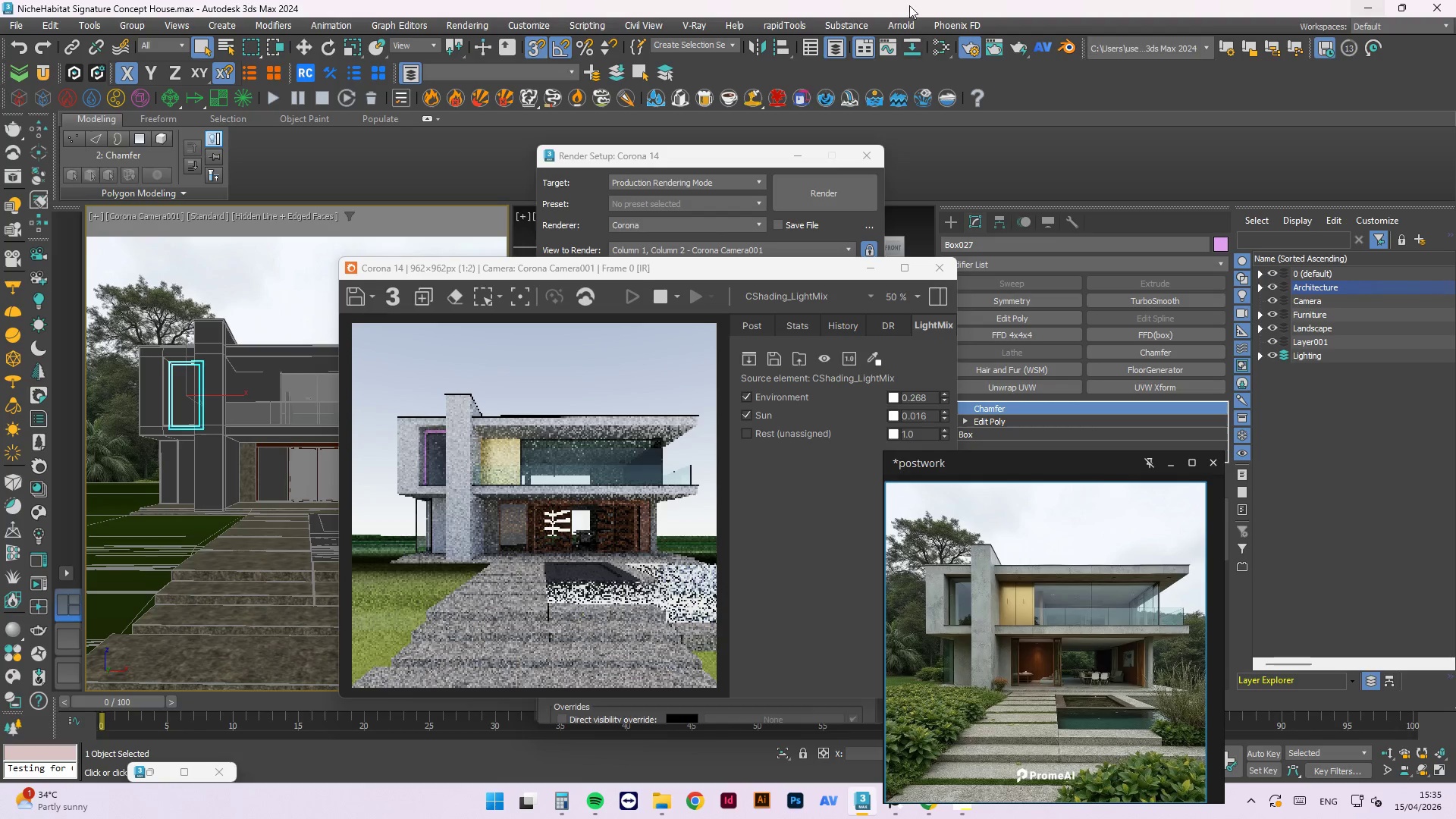 
key(Control+Z)
 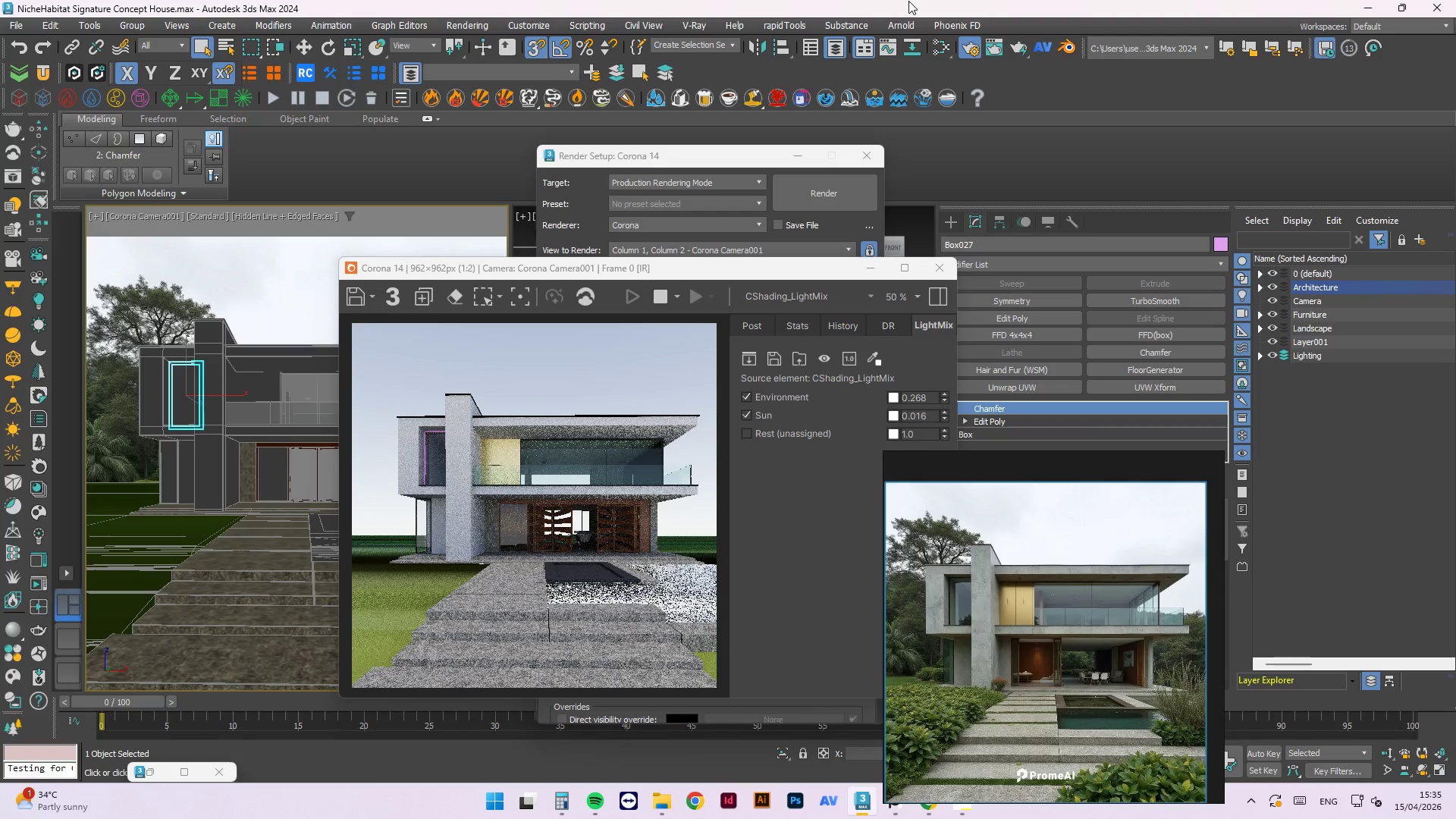 
key(Control+Z)
 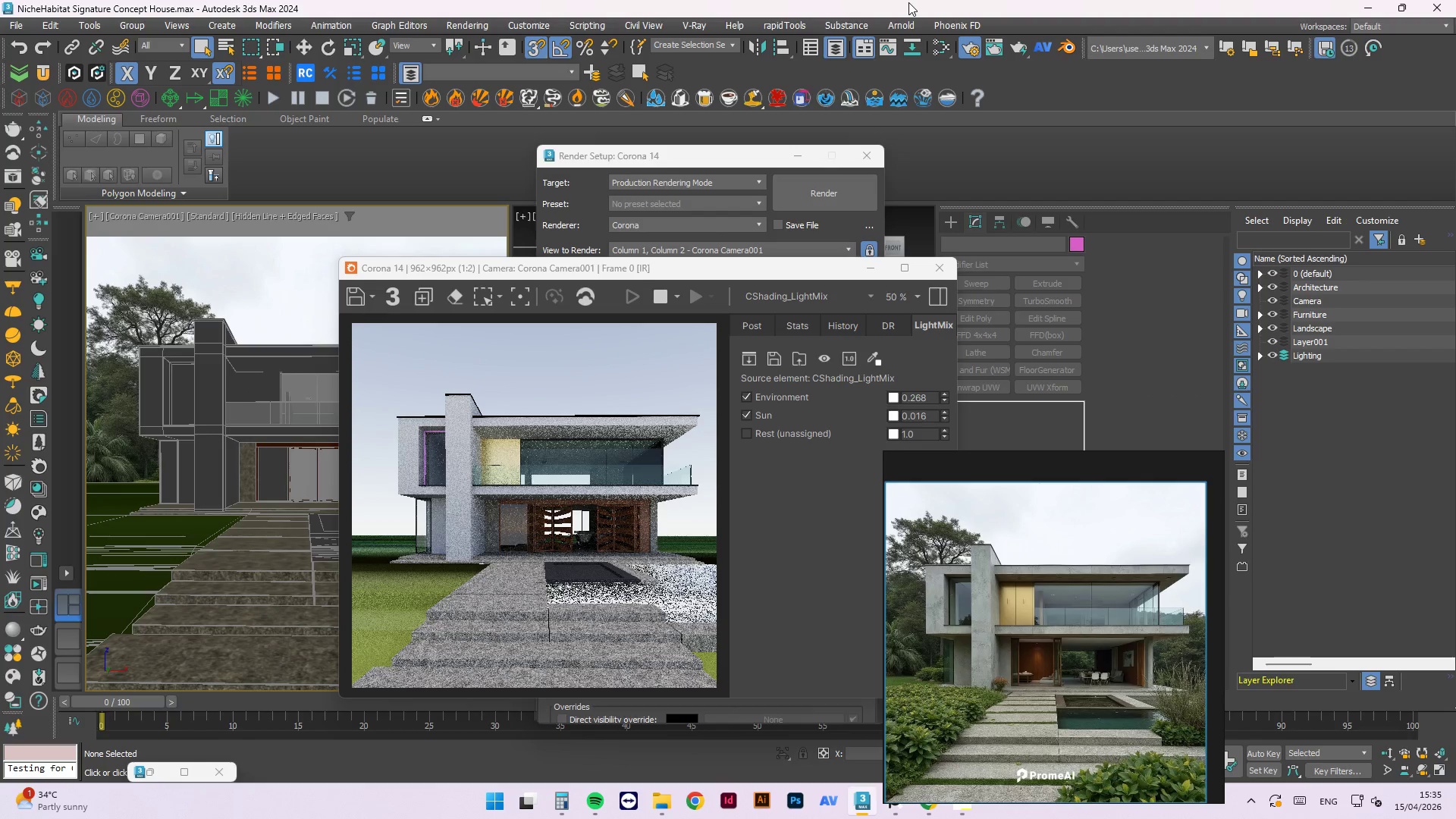 
key(Control+Z)
 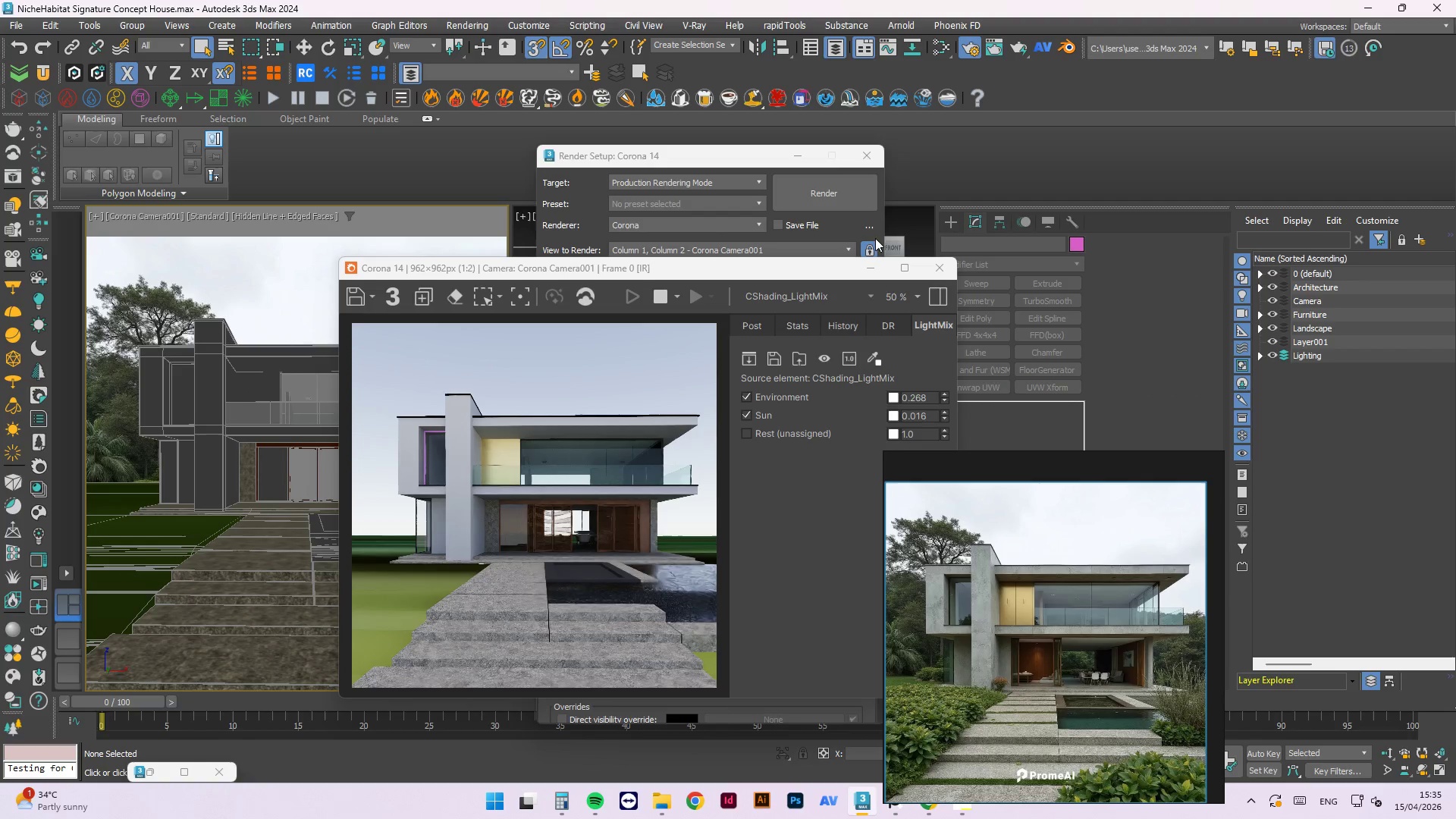 
wait(6.47)
 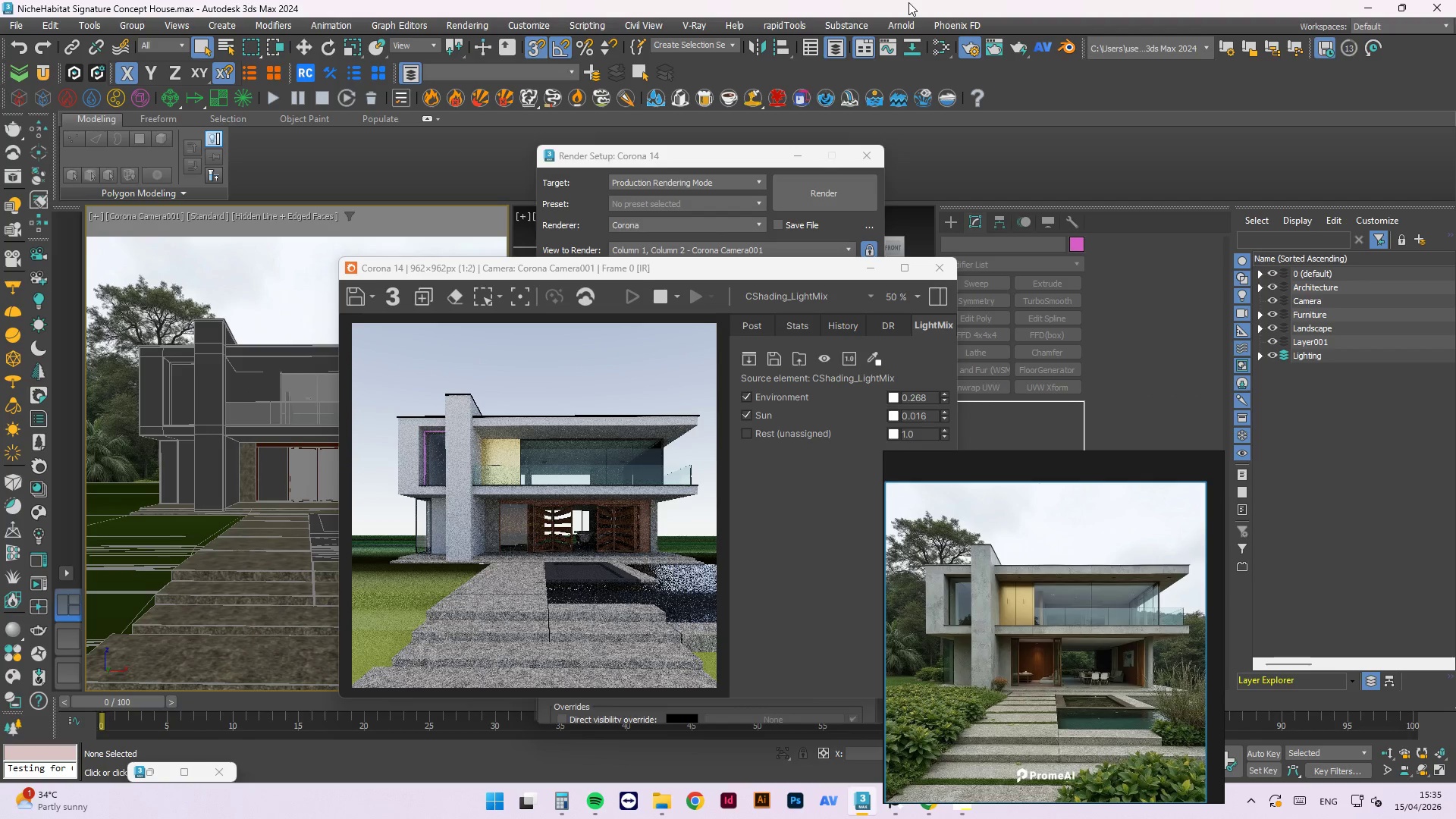 
key(M)
 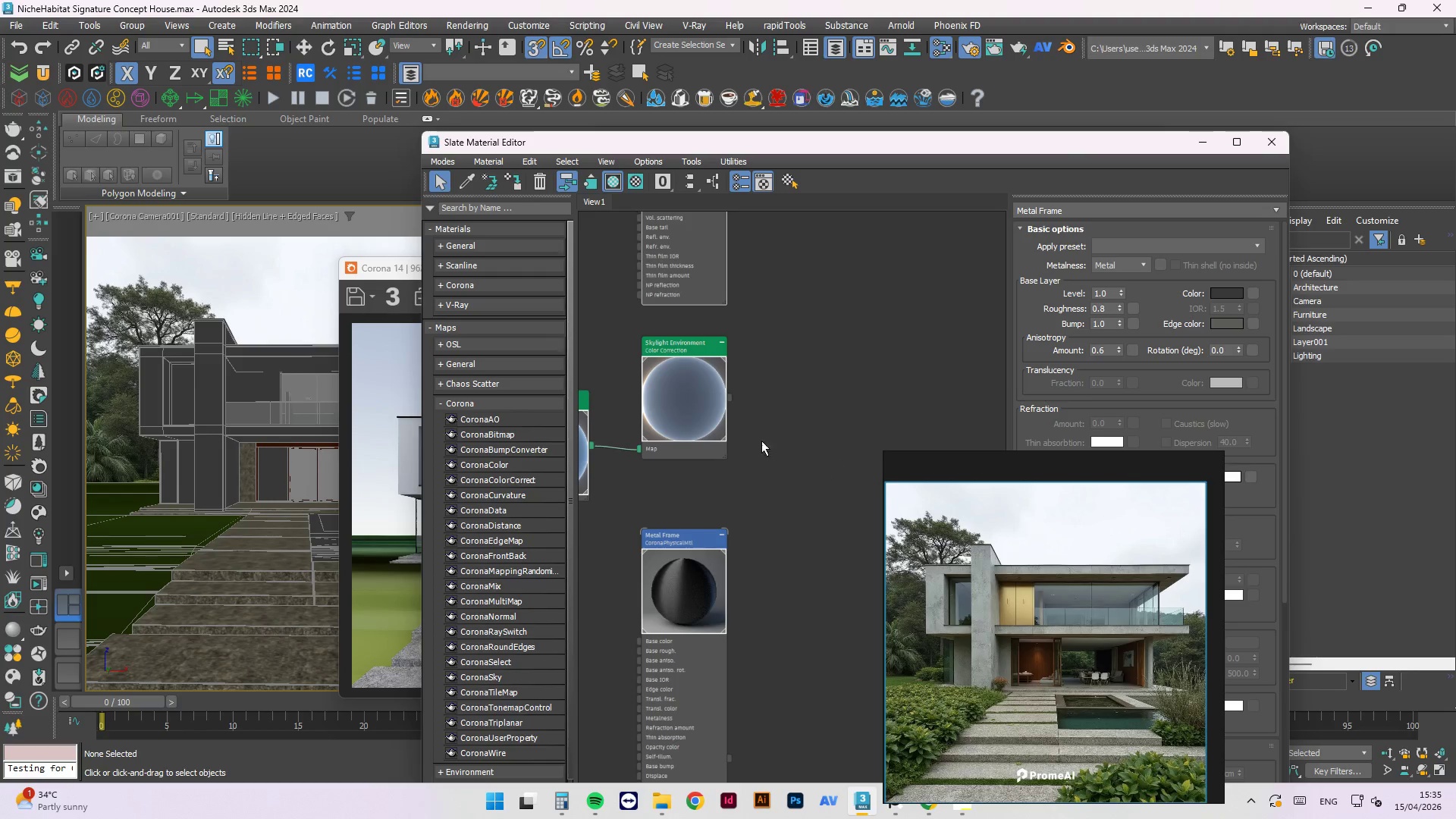 
scroll: coordinate [721, 496], scroll_direction: none, amount: 0.0
 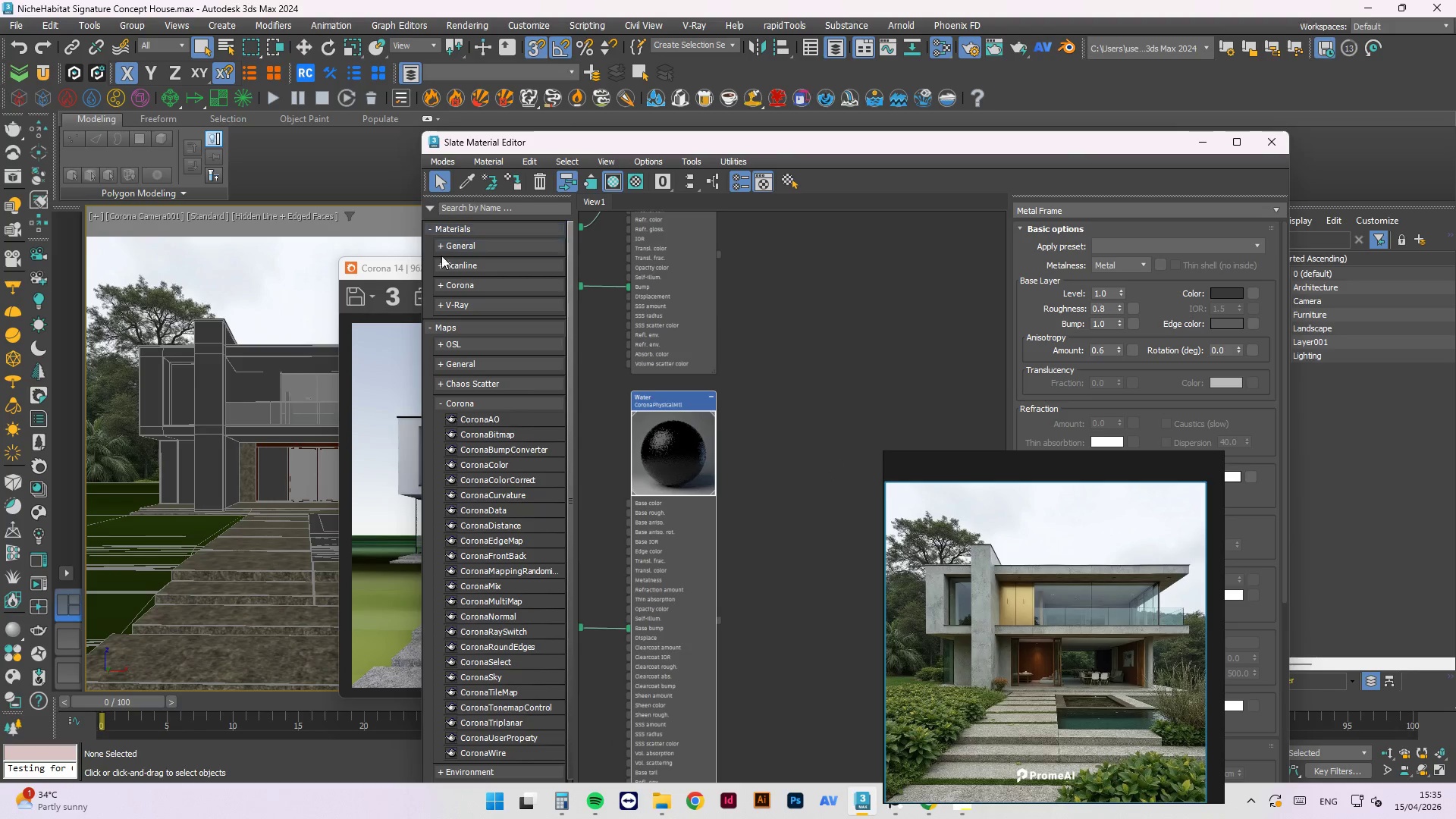 
left_click_drag(start_coordinate=[403, 271], to_coordinate=[106, 197])
 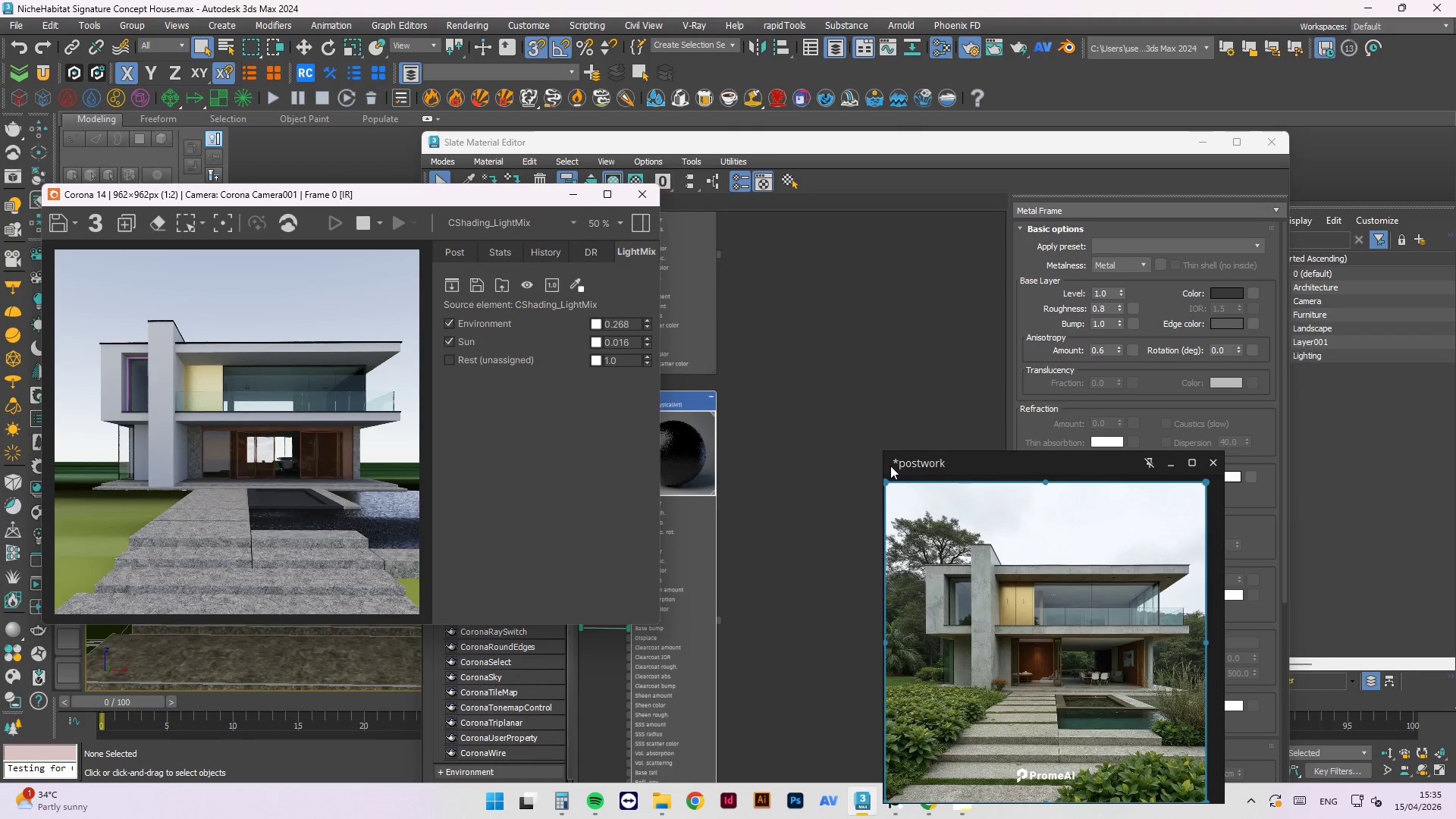 
left_click_drag(start_coordinate=[924, 463], to_coordinate=[189, 449])
 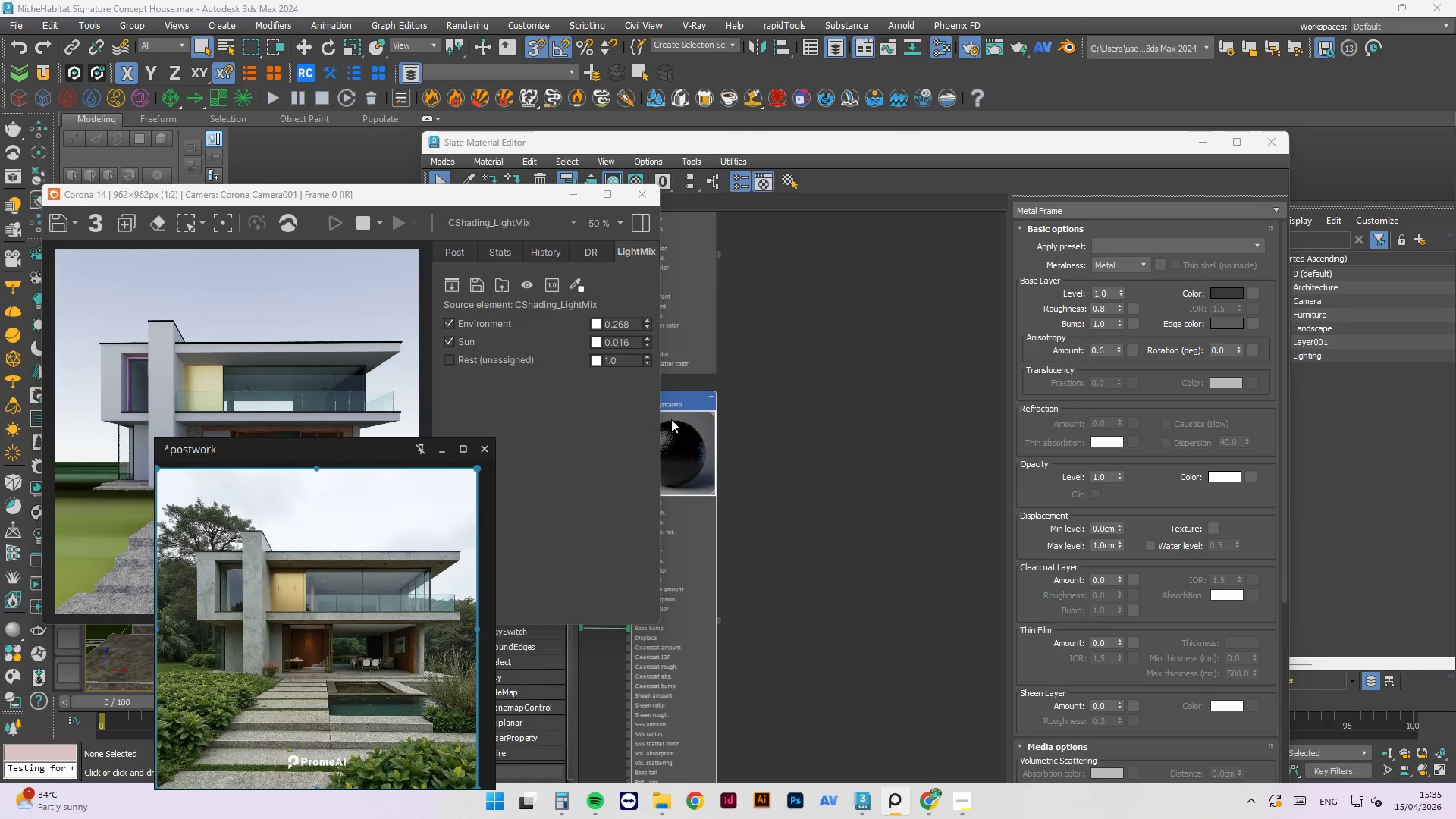 
left_click_drag(start_coordinate=[688, 420], to_coordinate=[914, 394])
 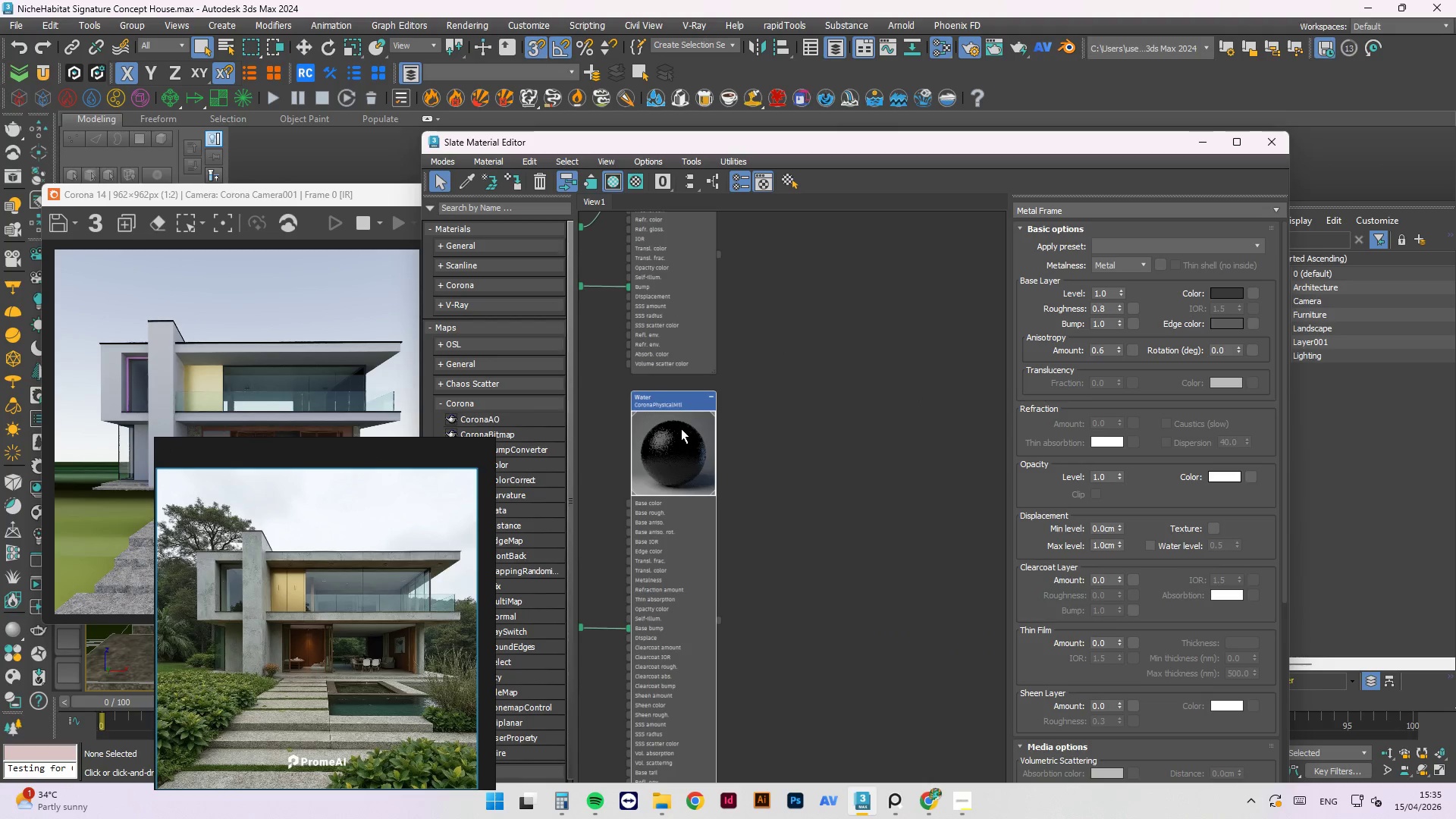 
left_click_drag(start_coordinate=[681, 428], to_coordinate=[958, 403])
 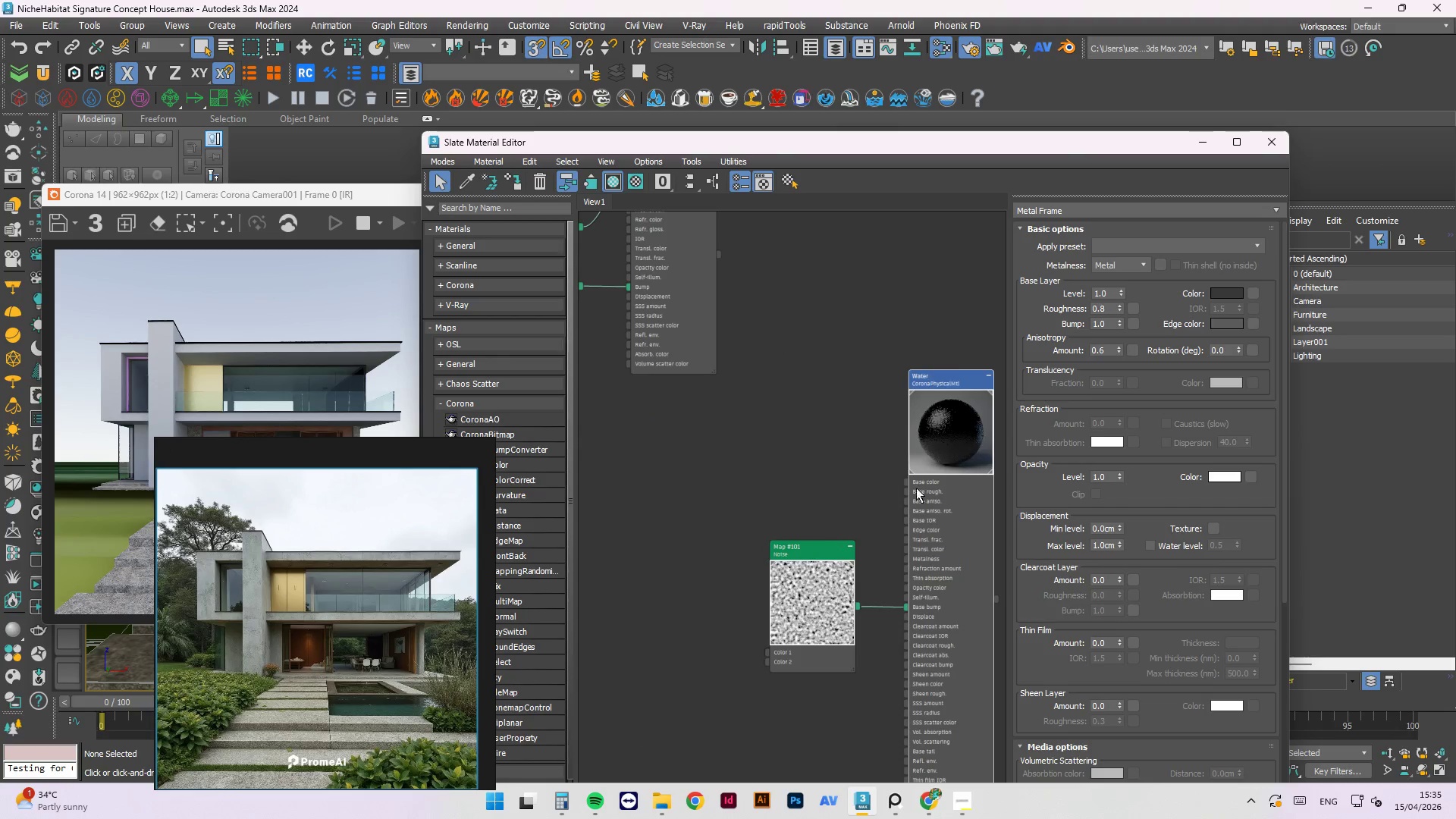 
left_click([941, 453])
 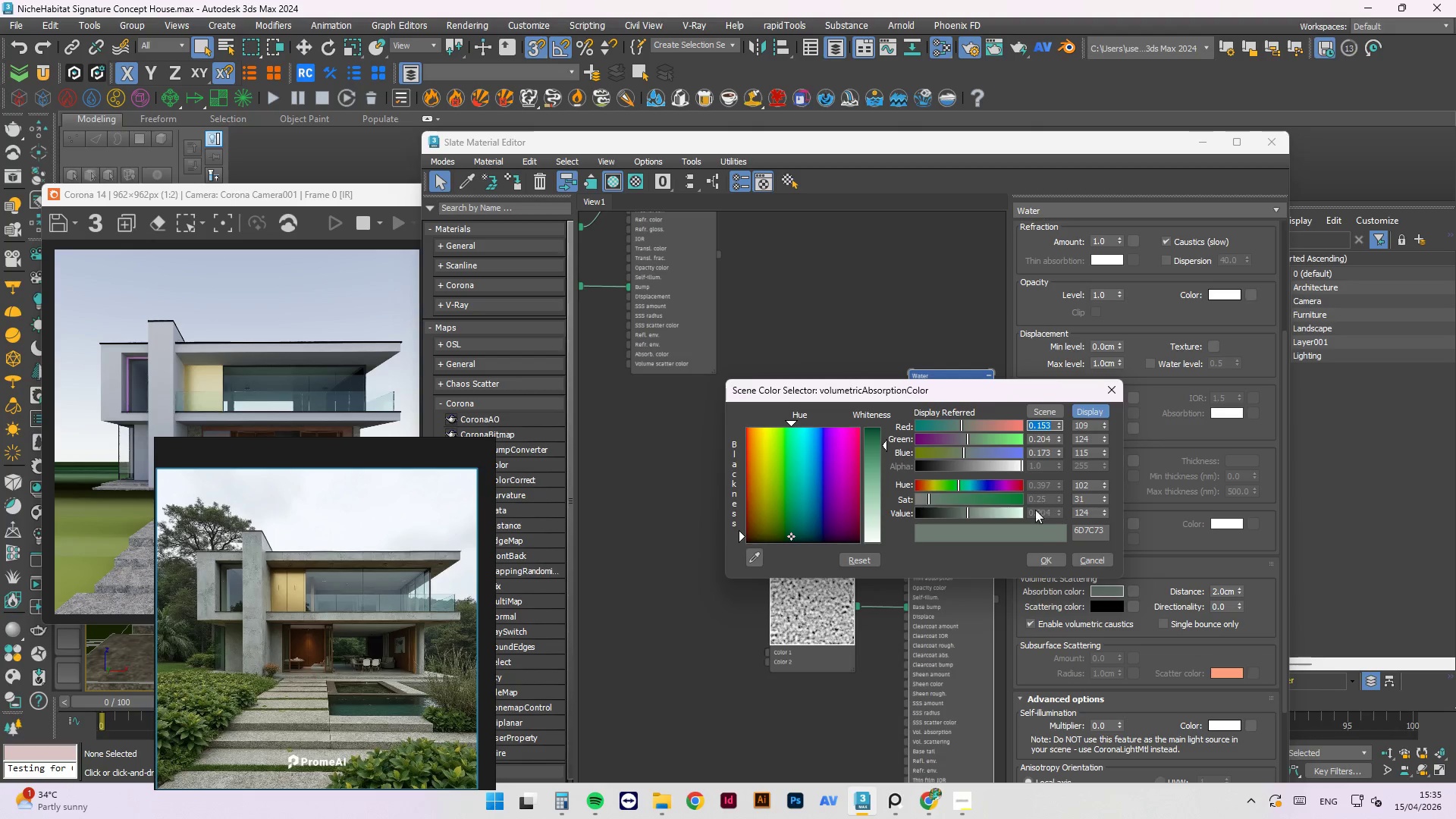 
left_click_drag(start_coordinate=[956, 450], to_coordinate=[923, 452])
 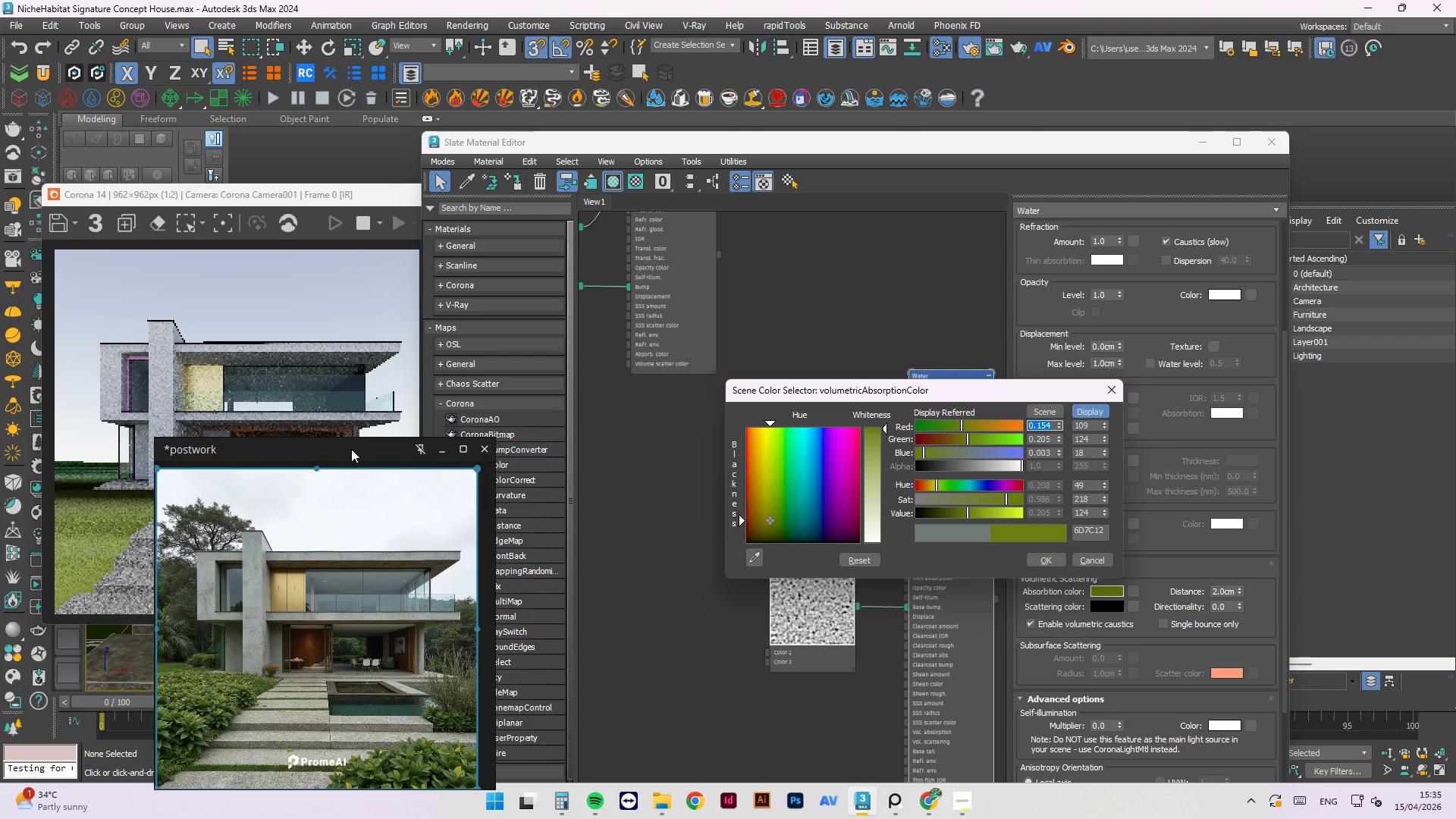 
left_click_drag(start_coordinate=[340, 449], to_coordinate=[632, 378])
 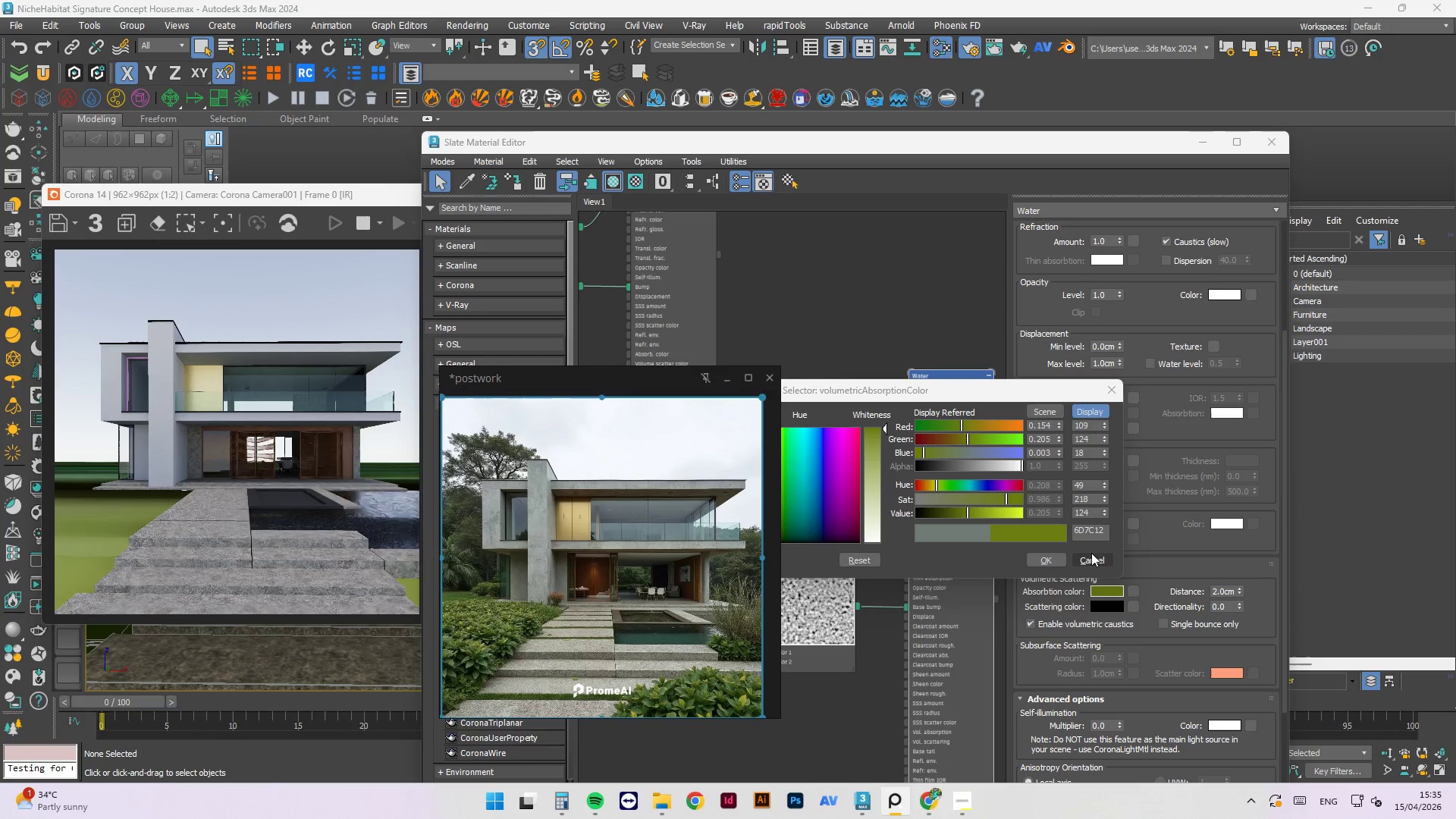 
double_click([1092, 560])
 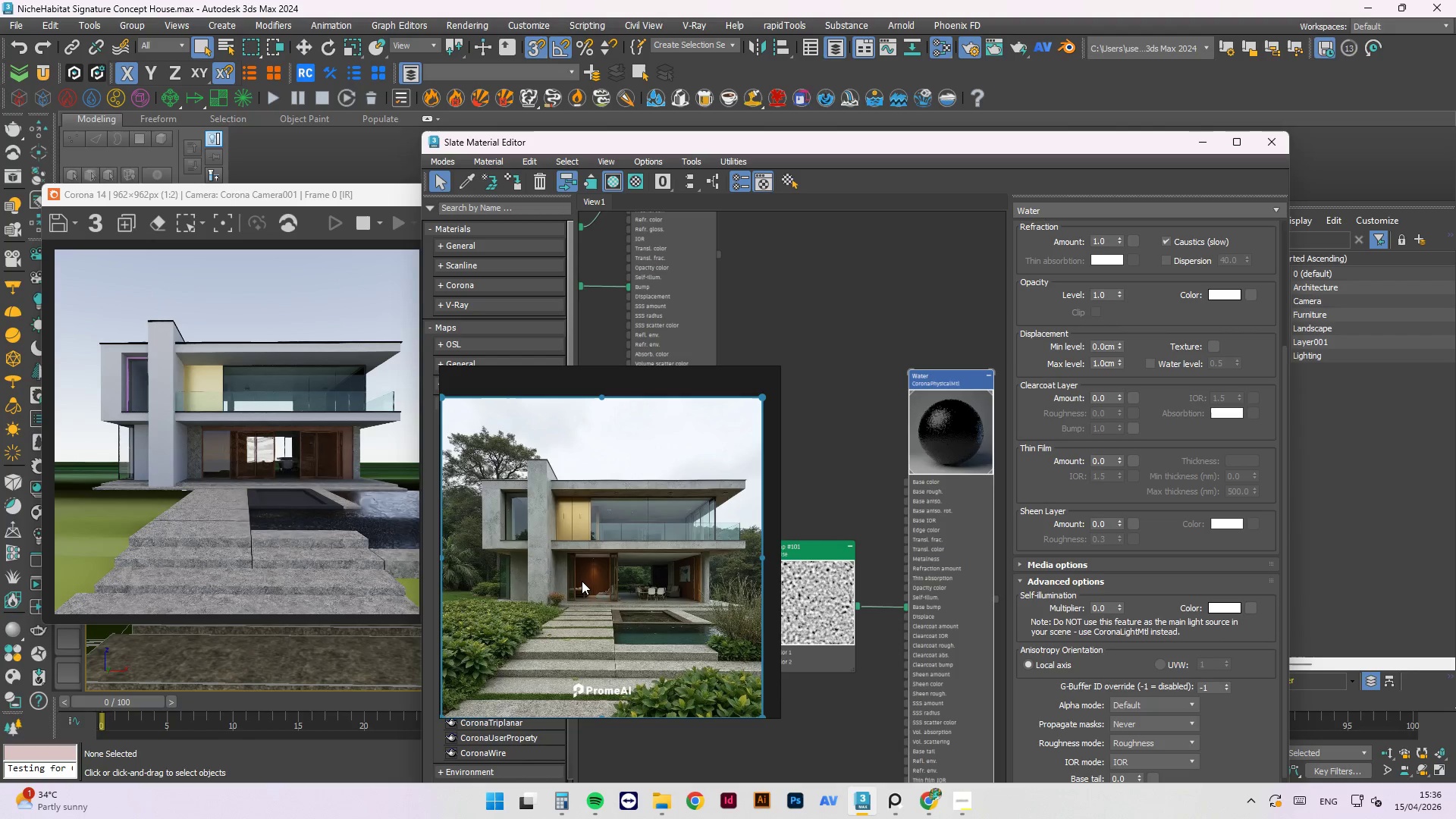 
wait(7.77)
 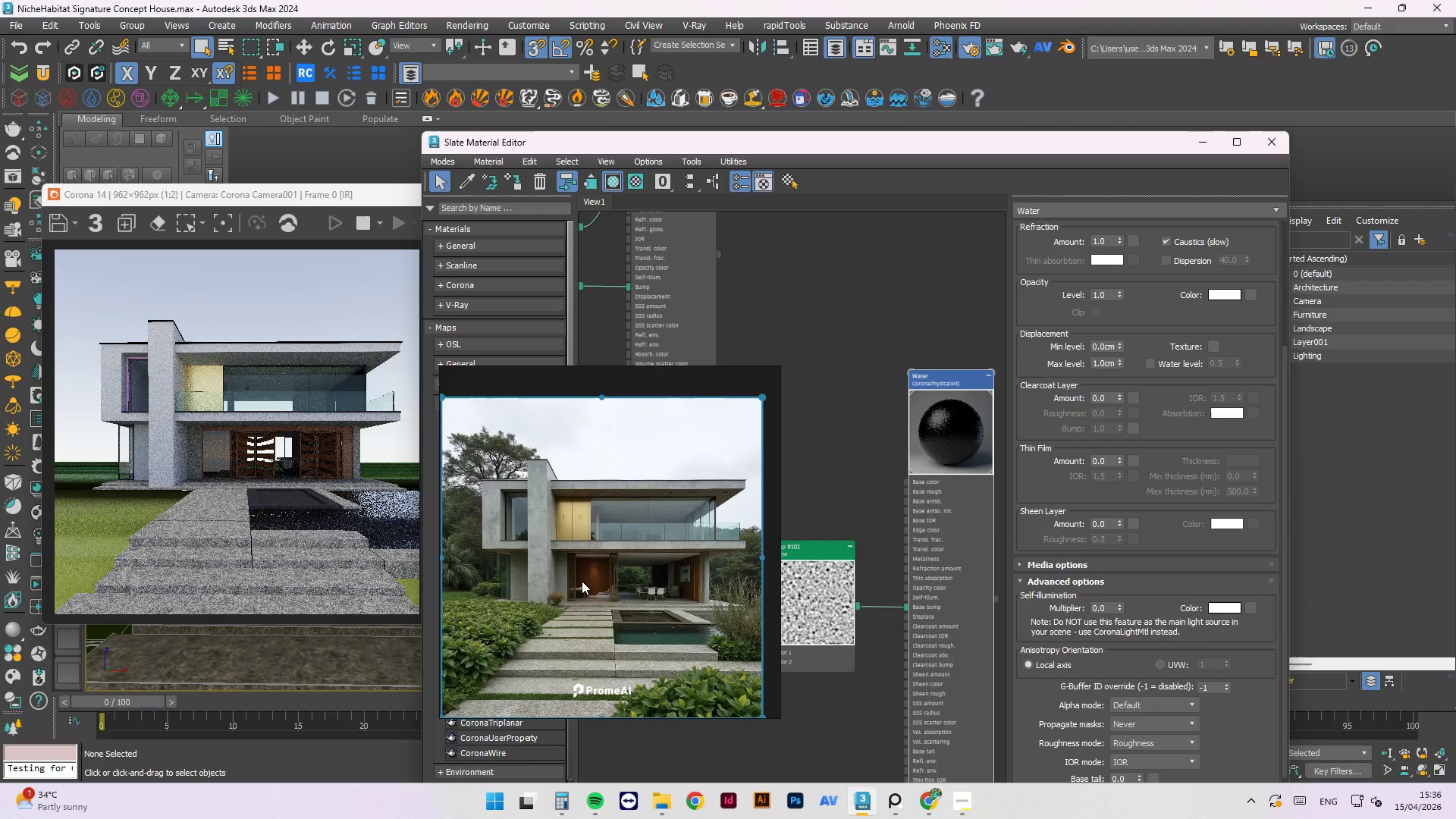 
left_click([1108, 98])
 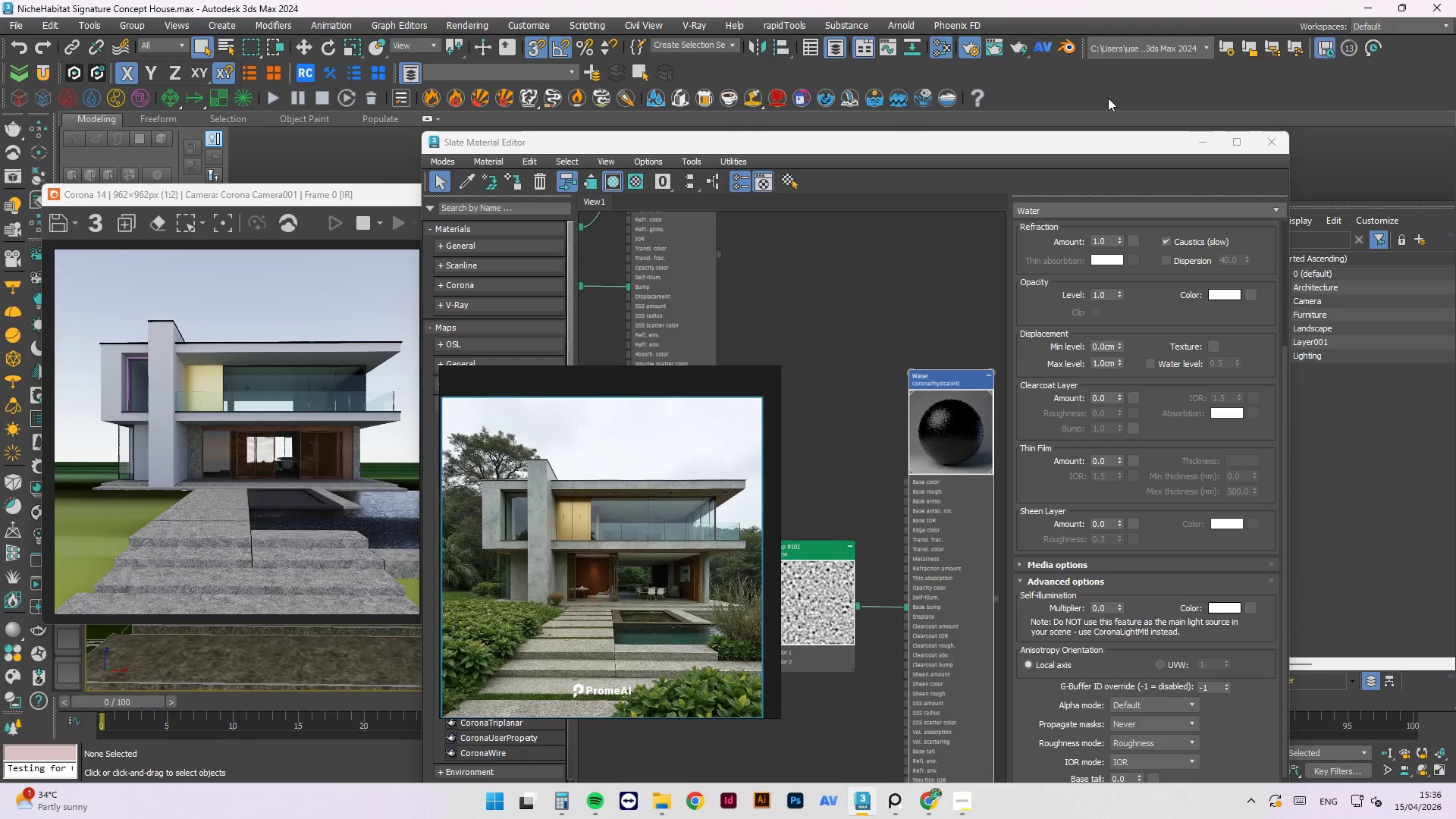 
hold_key(key=Z, duration=1.52)
 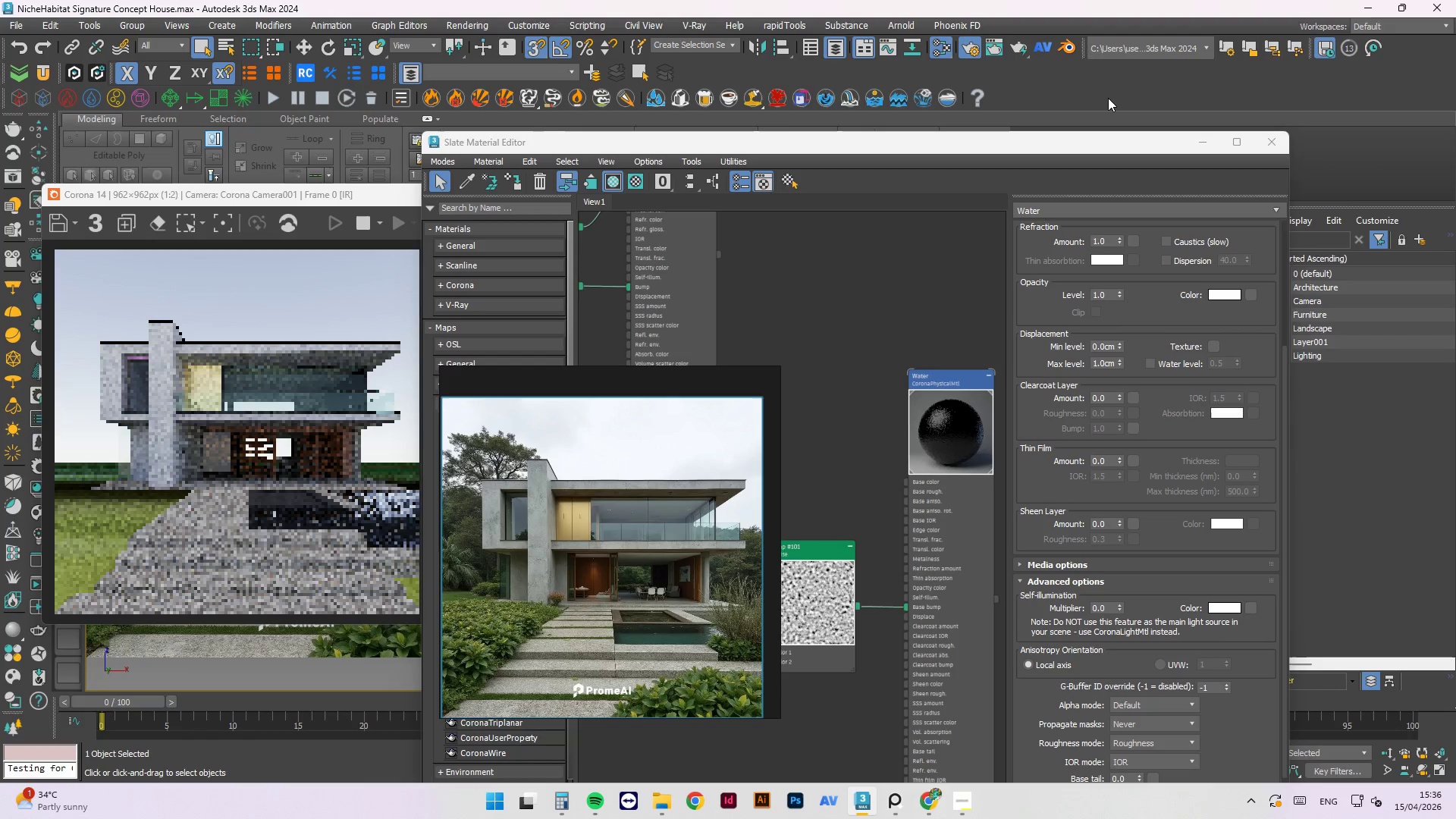 
key(Control+Z)
 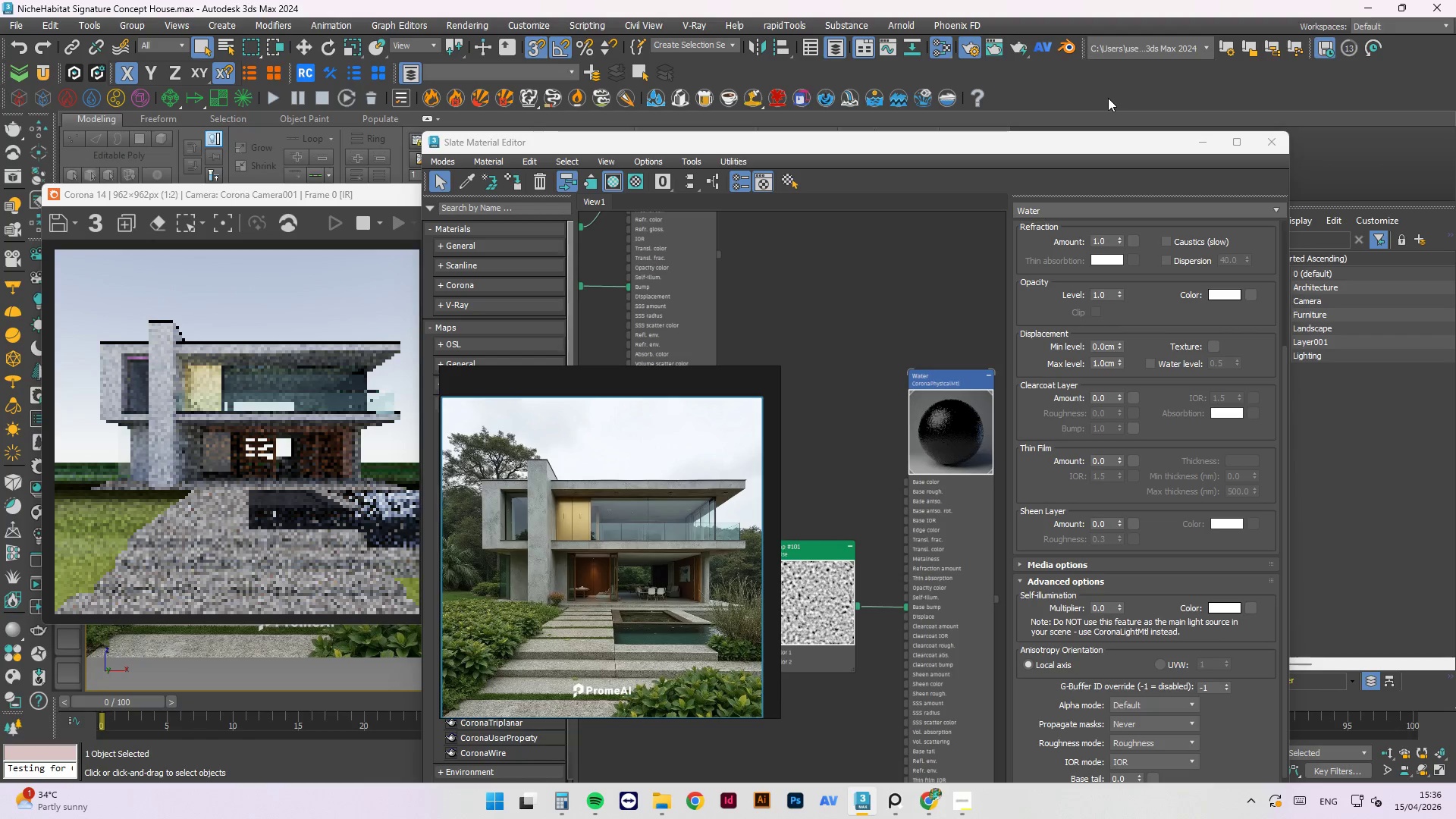 
key(Control+Z)
 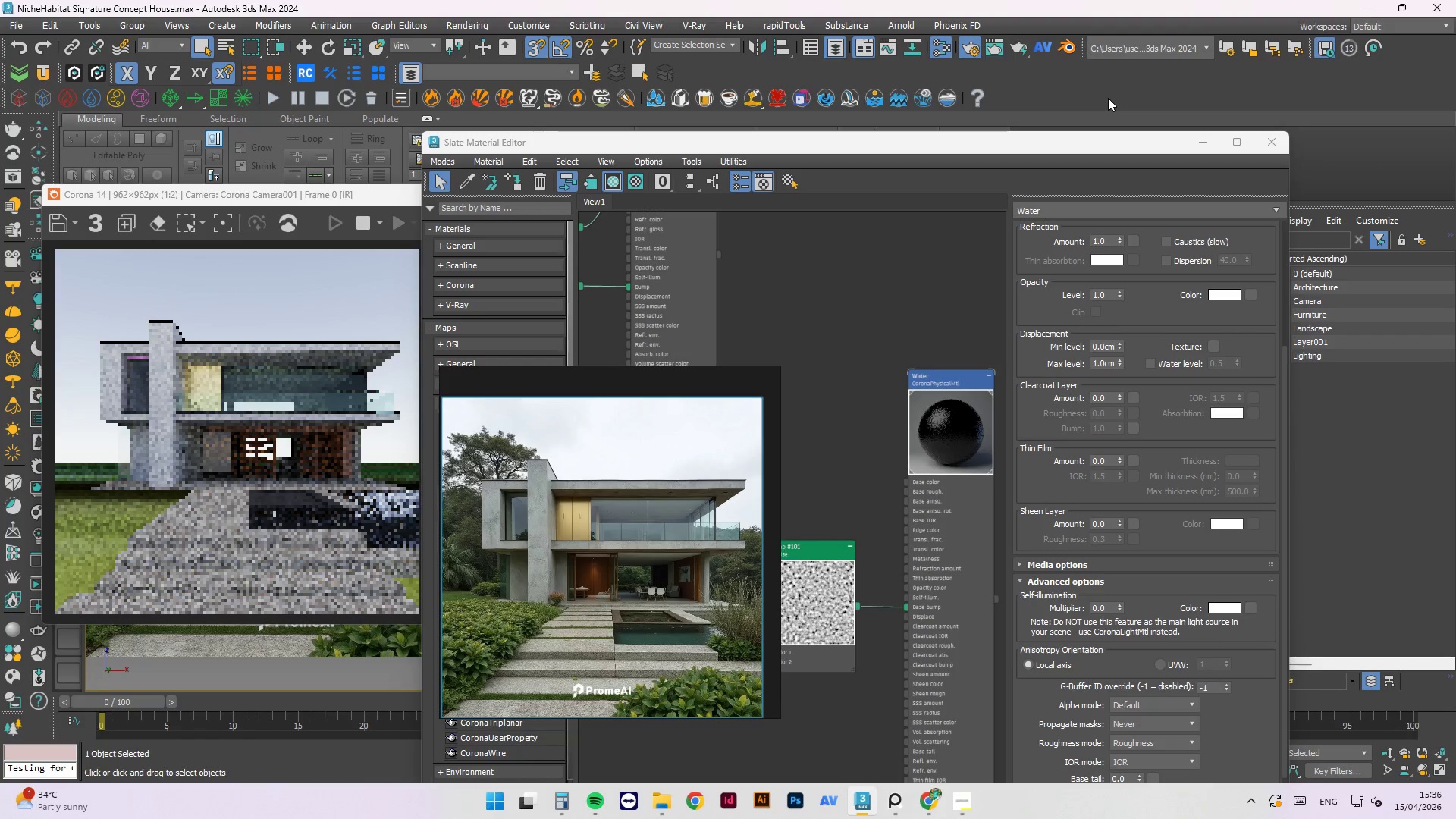 
key(Control+Z)
 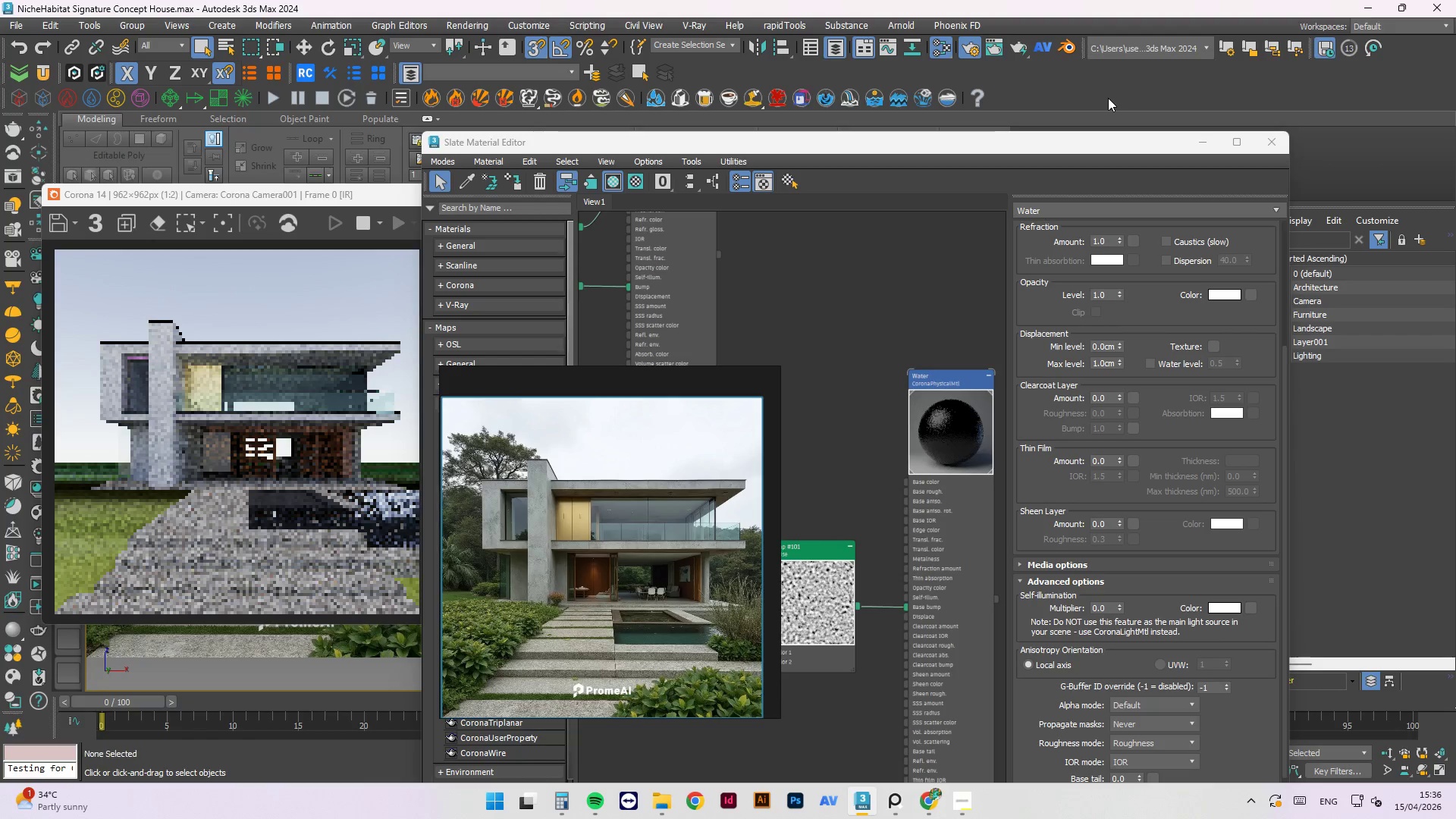 
key(Control+Z)
 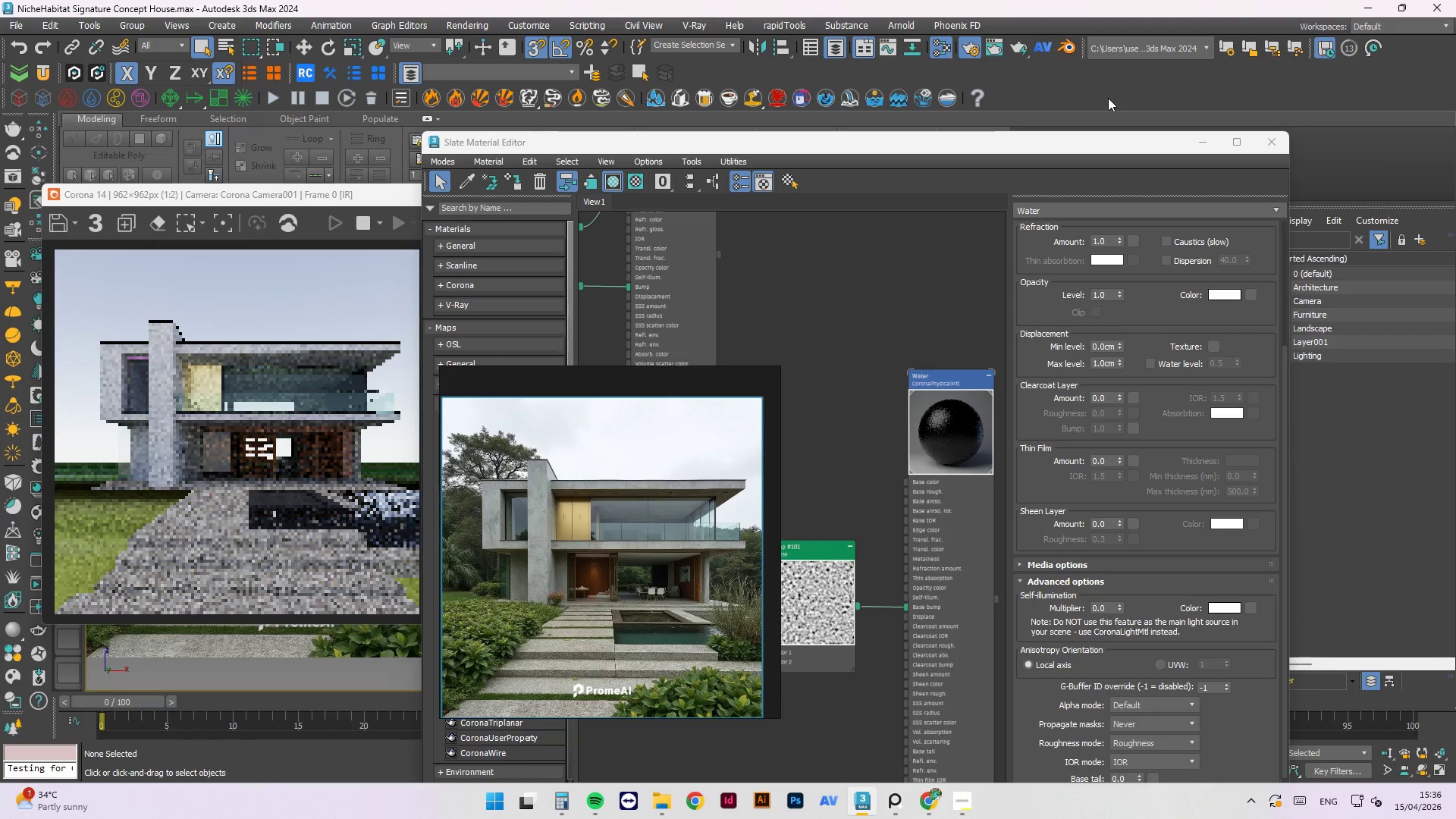 
key(Control+Z)
 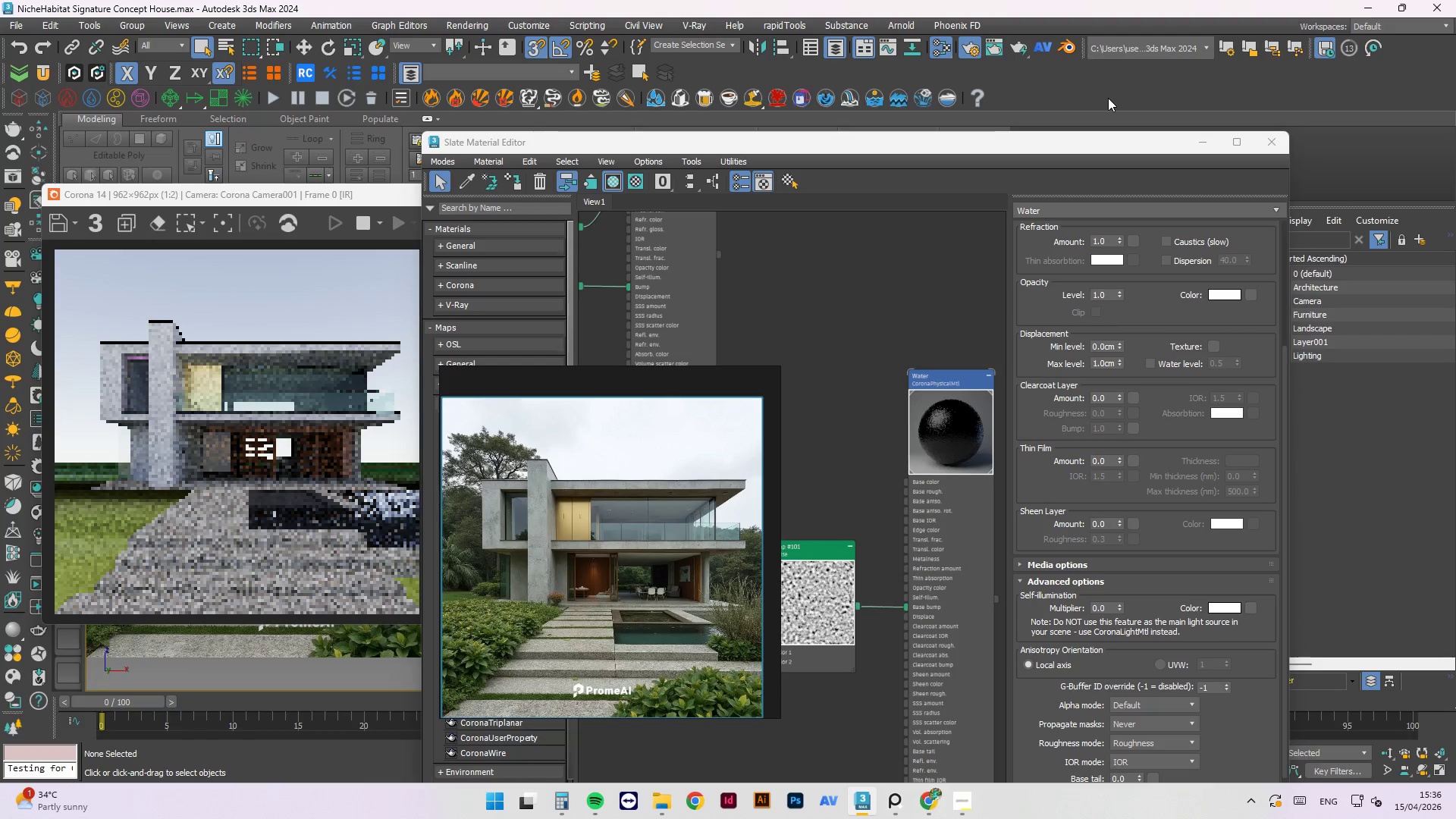 
key(Control+Z)
 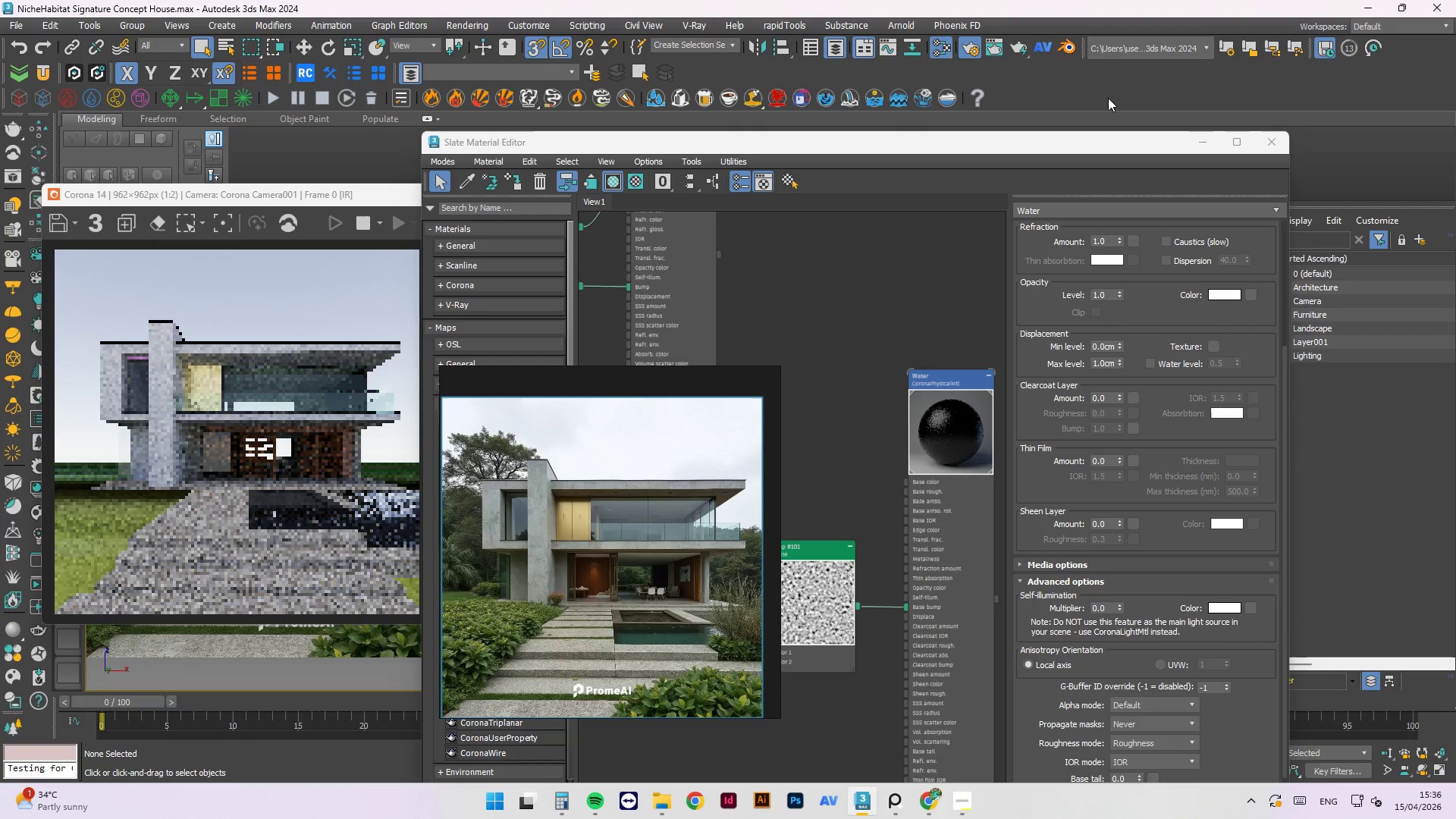 
key(Control+Z)
 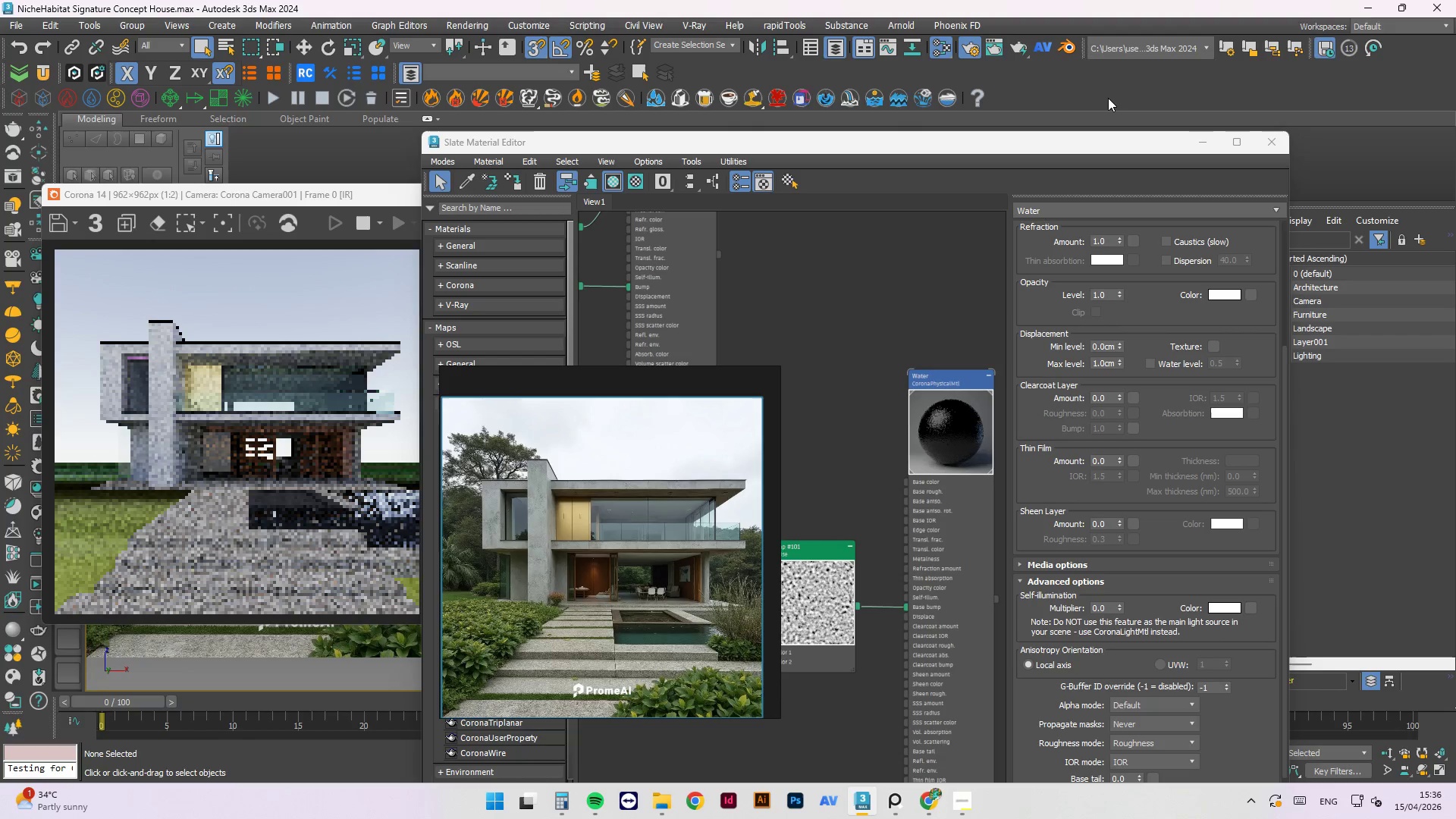 
key(Control+Z)
 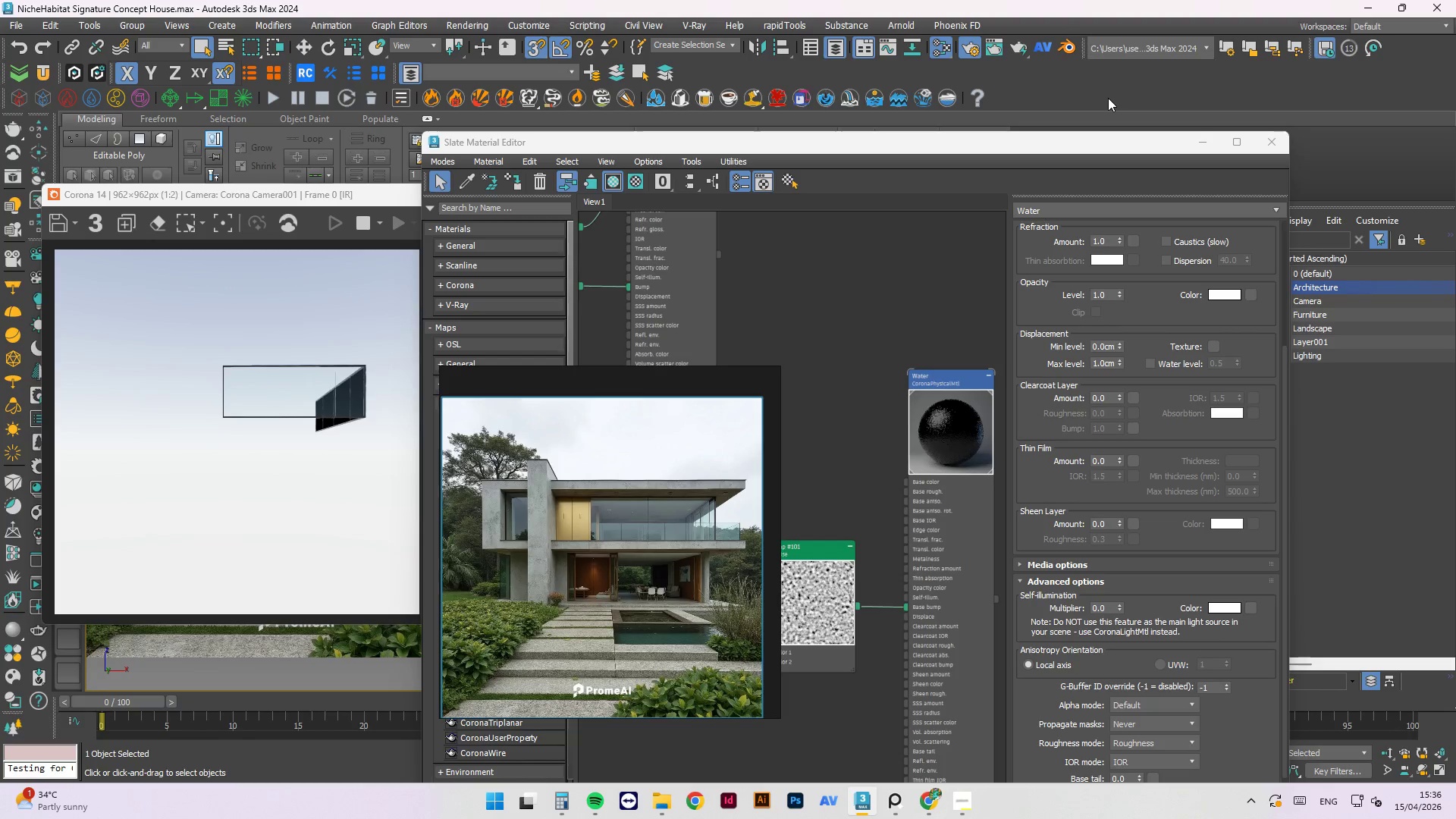 
left_click([1108, 98])
 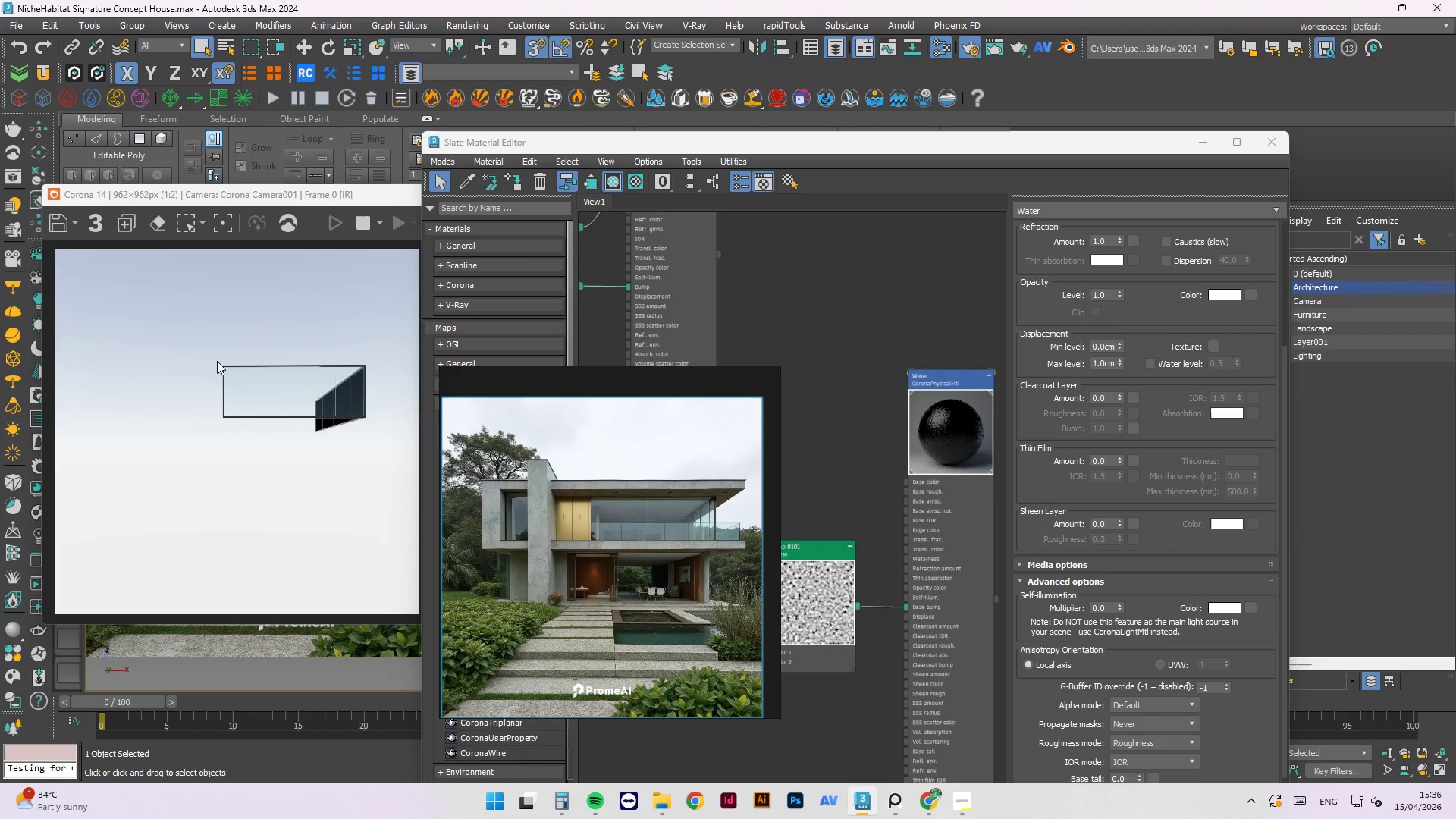 
left_click([357, 191])
 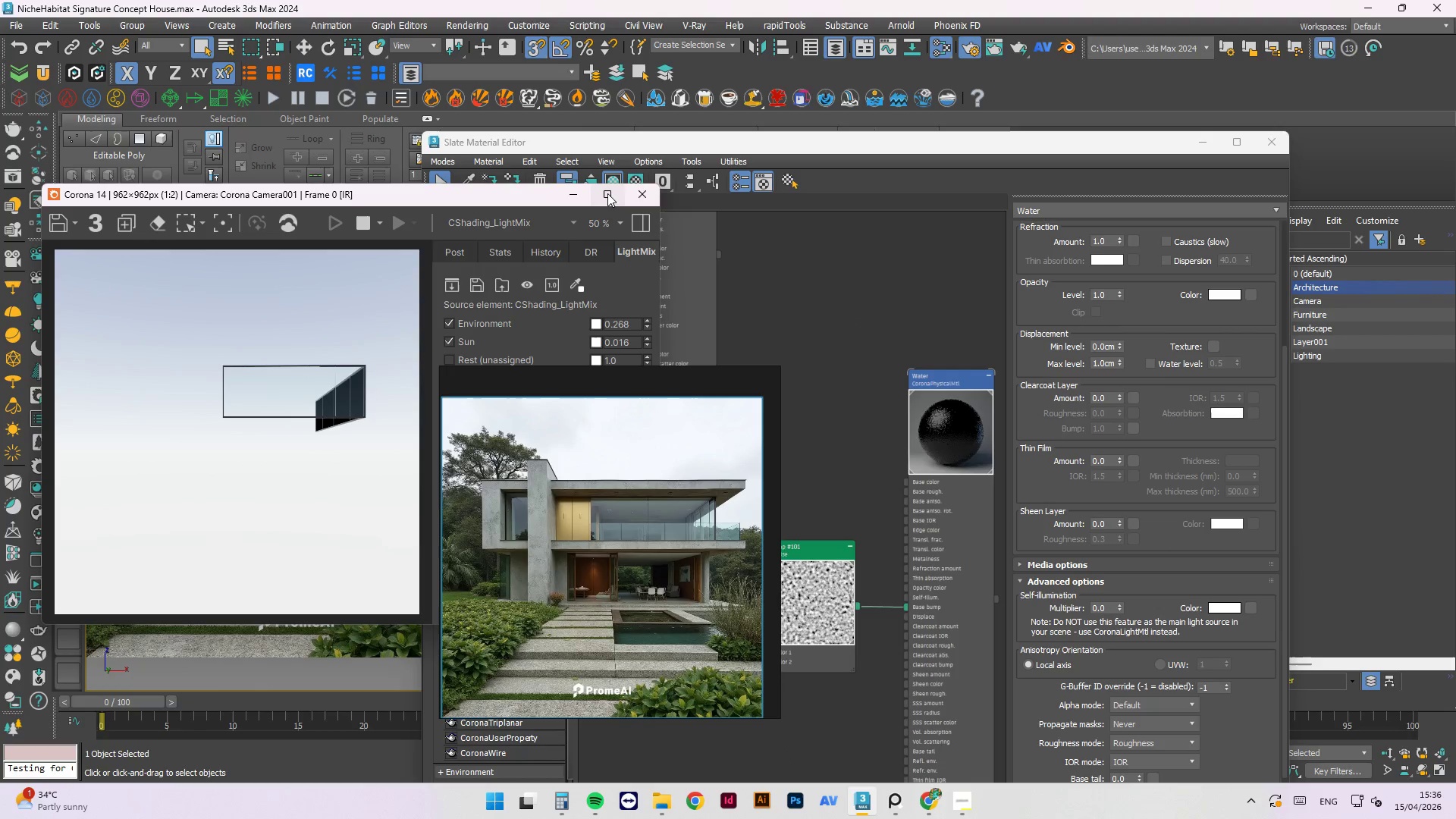 
left_click([650, 193])
 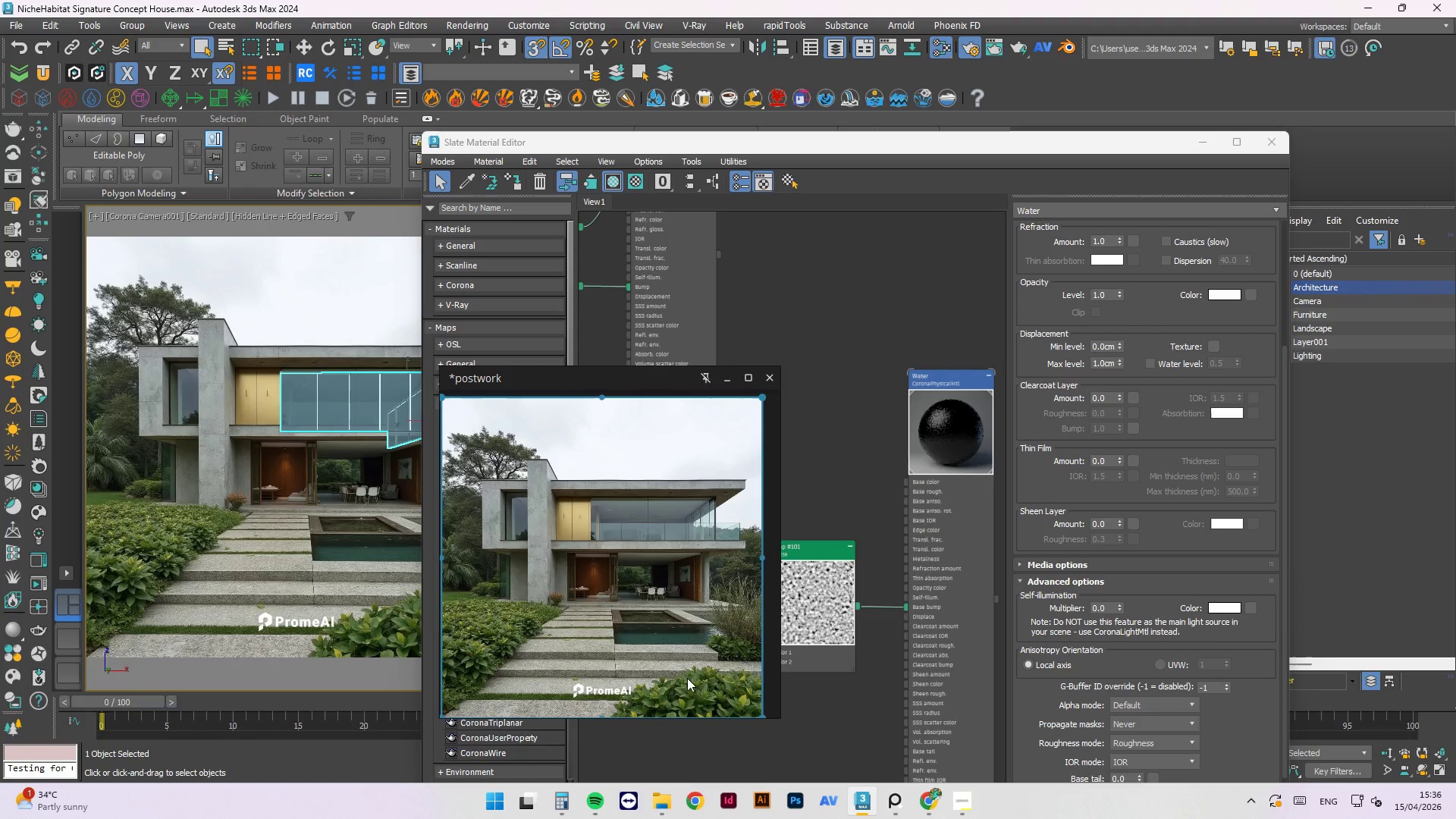 
left_click([885, 340])
 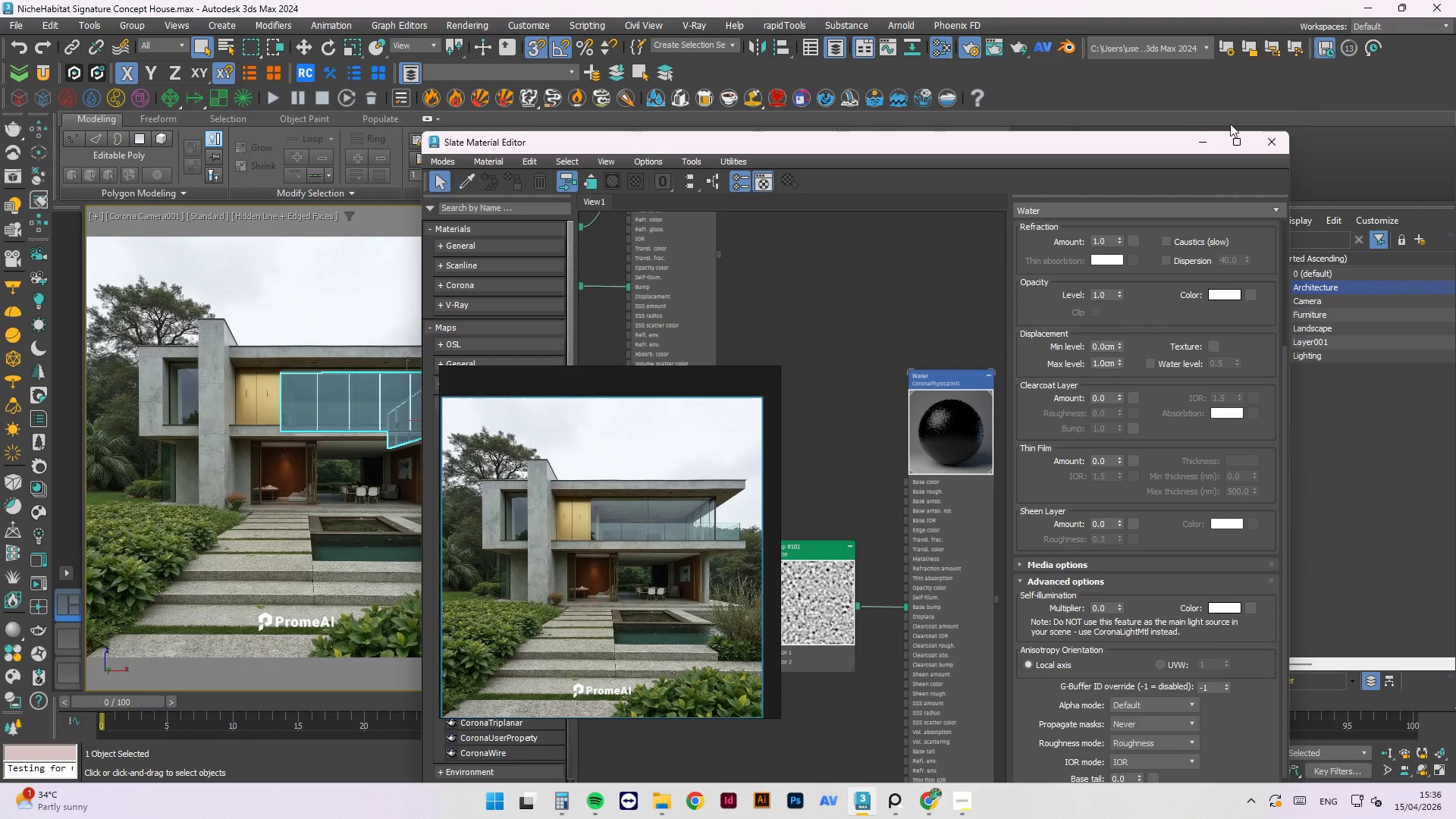 
left_click([1215, 142])
 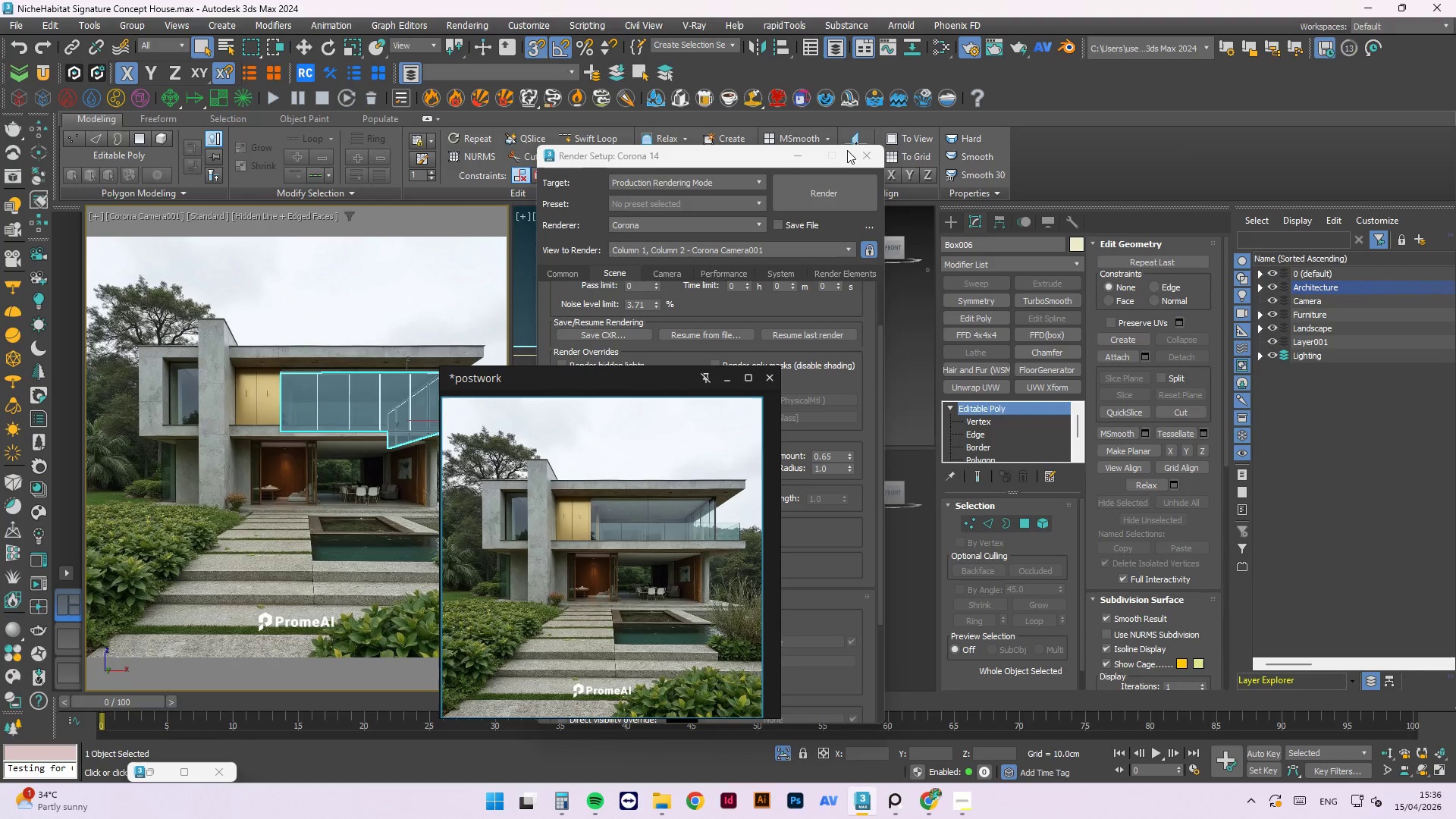 
double_click([1062, 147])
 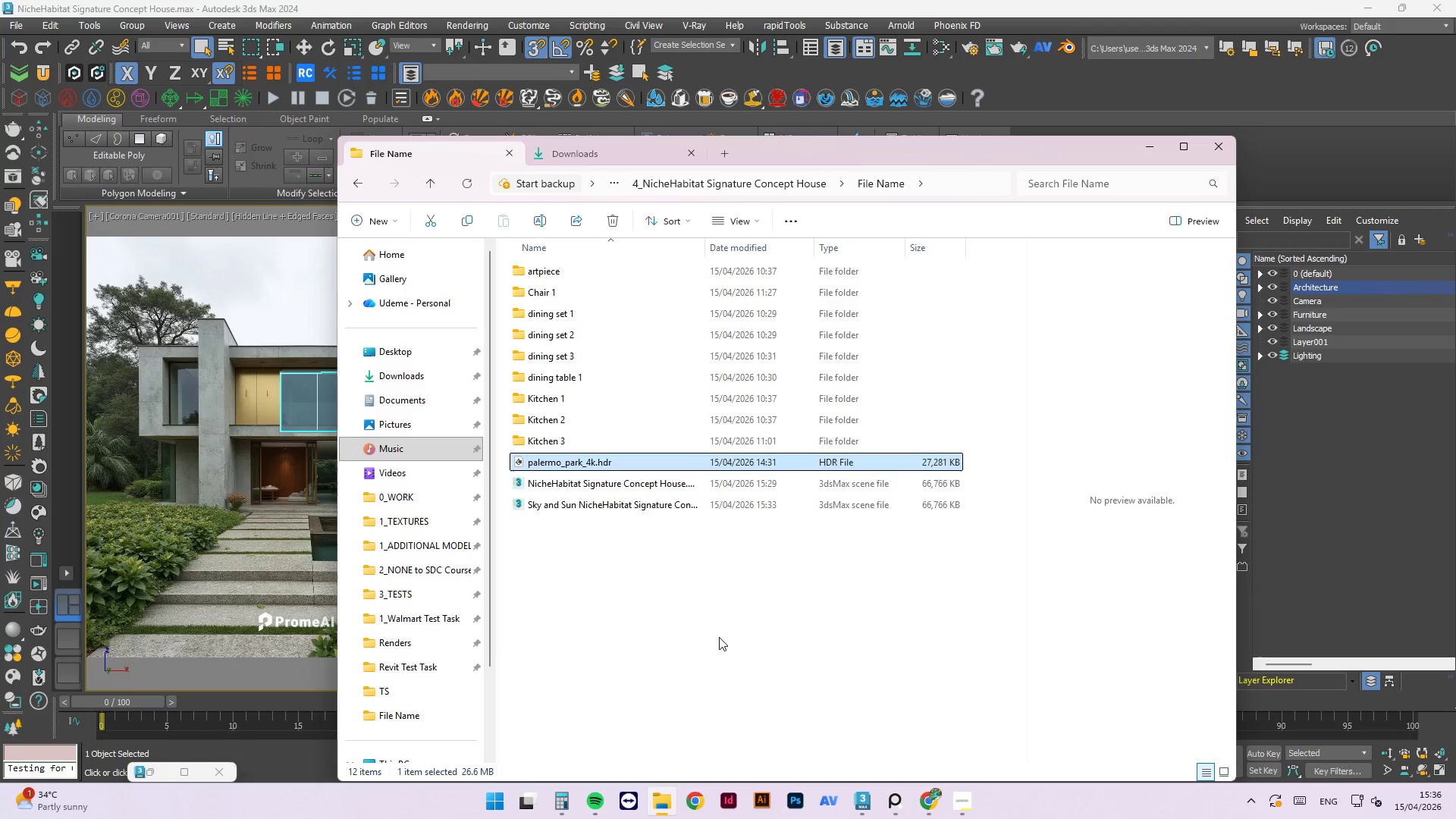 
wait(5.52)
 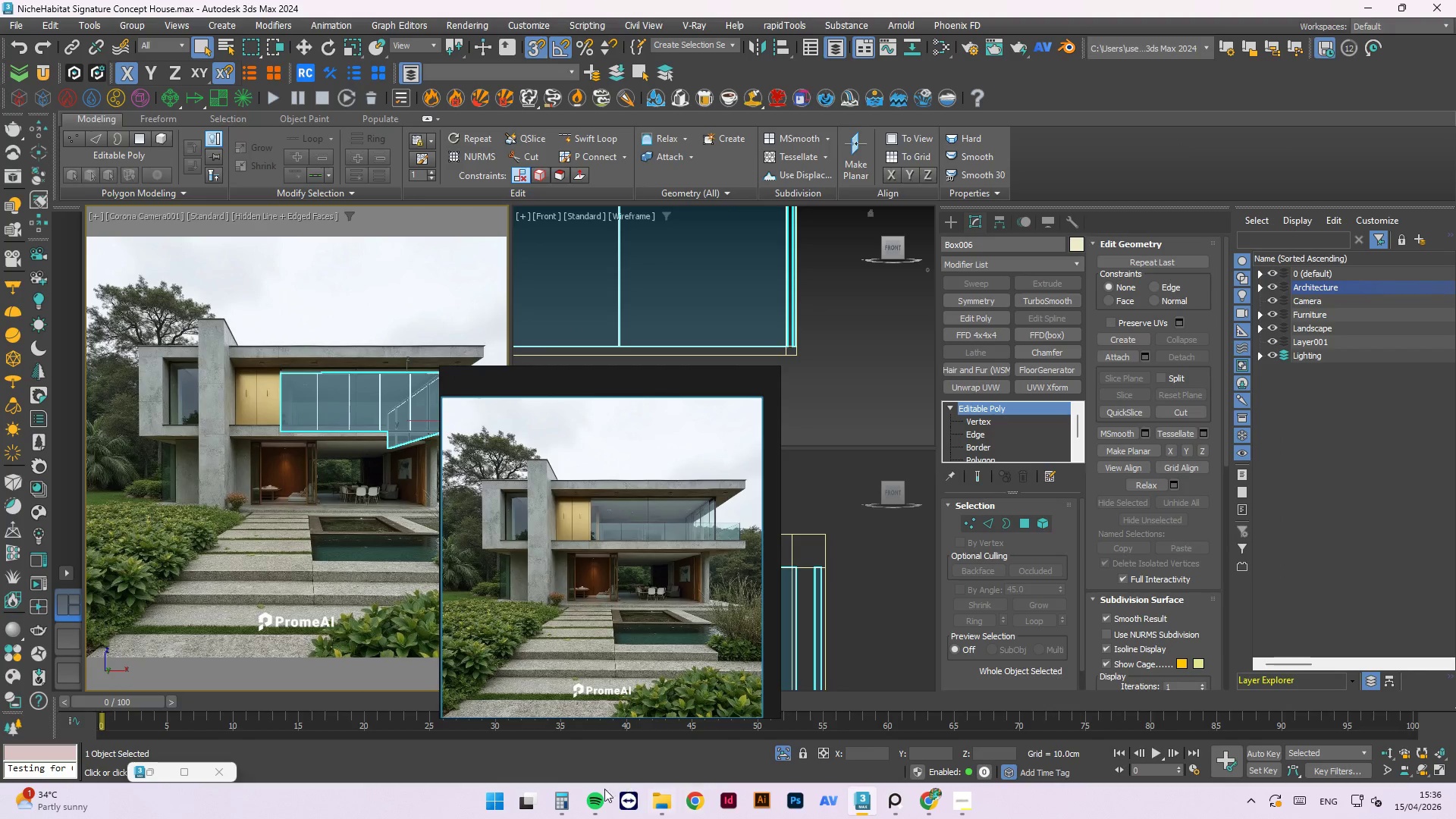 
left_click([417, 391])
 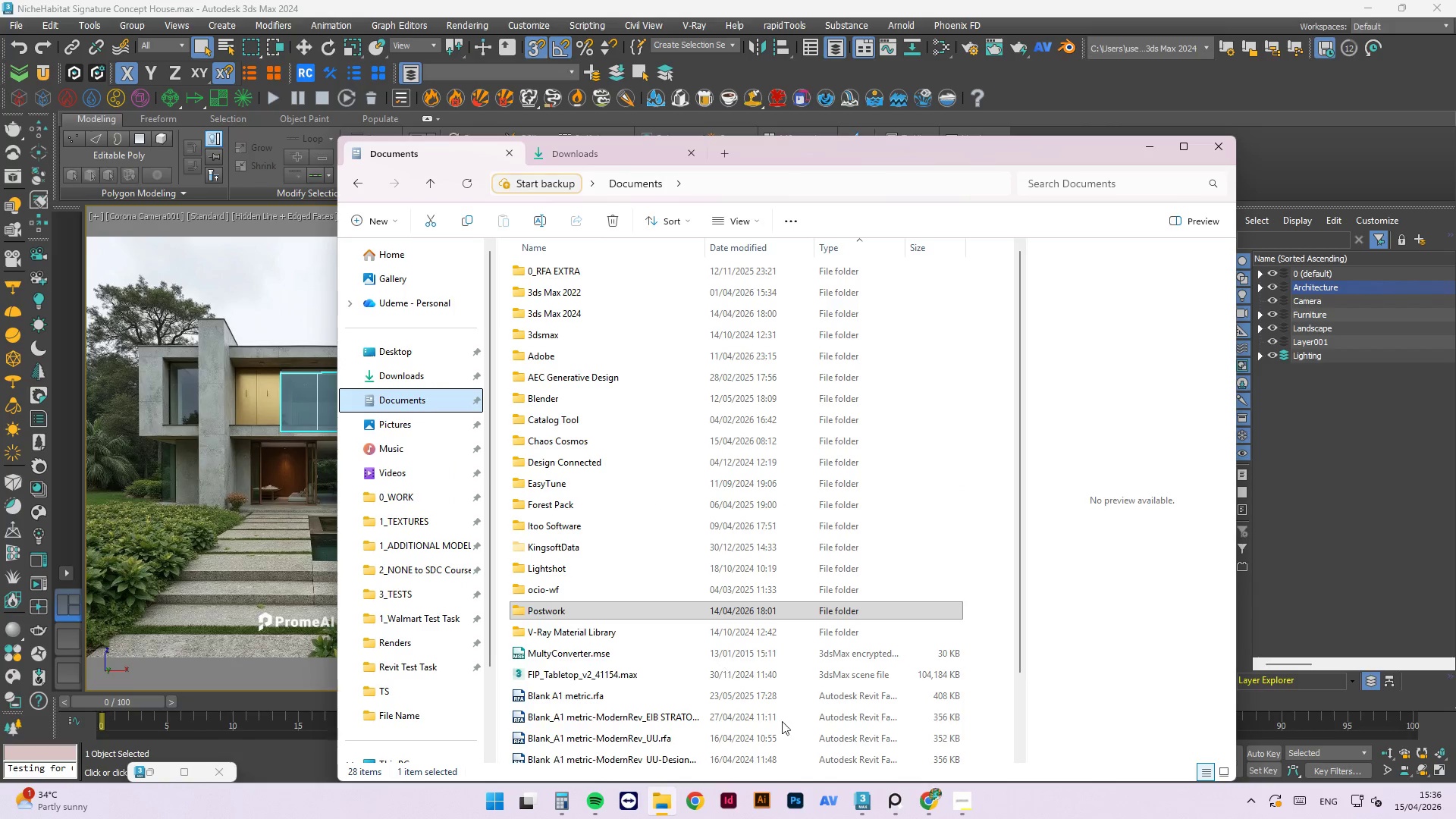 
left_click([970, 803])